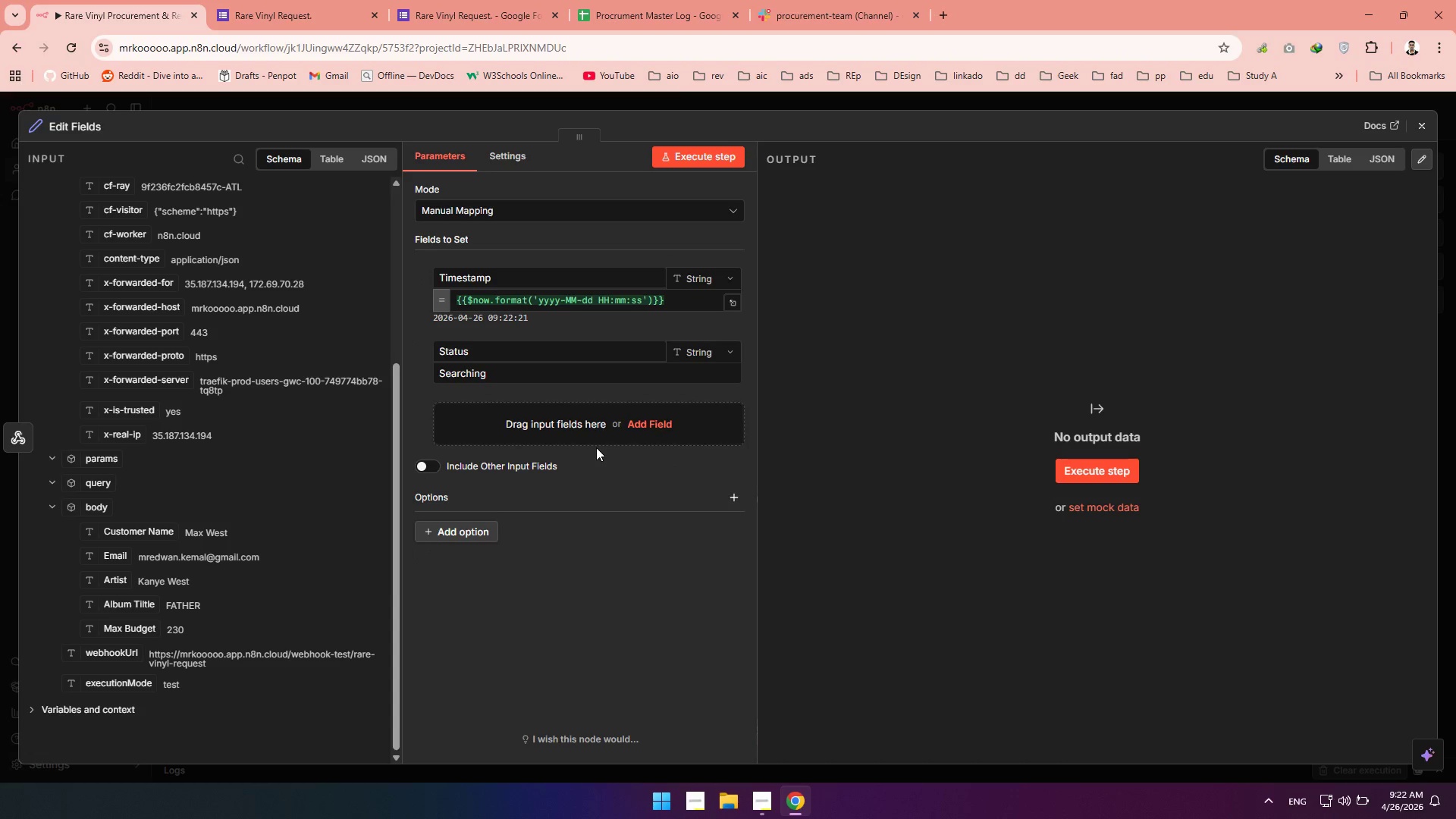 
left_click([679, 165])
 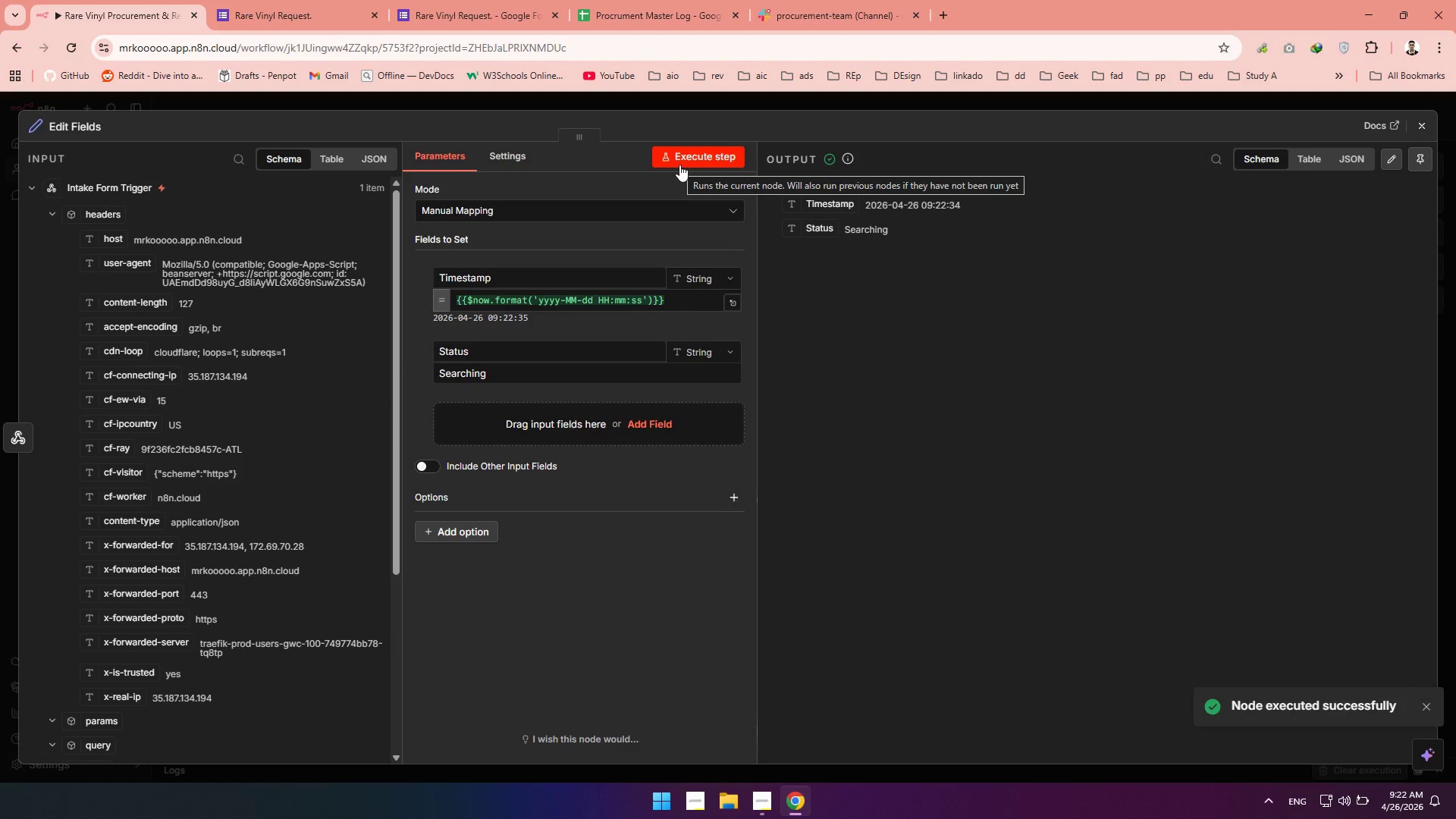 
left_click([953, 327])
 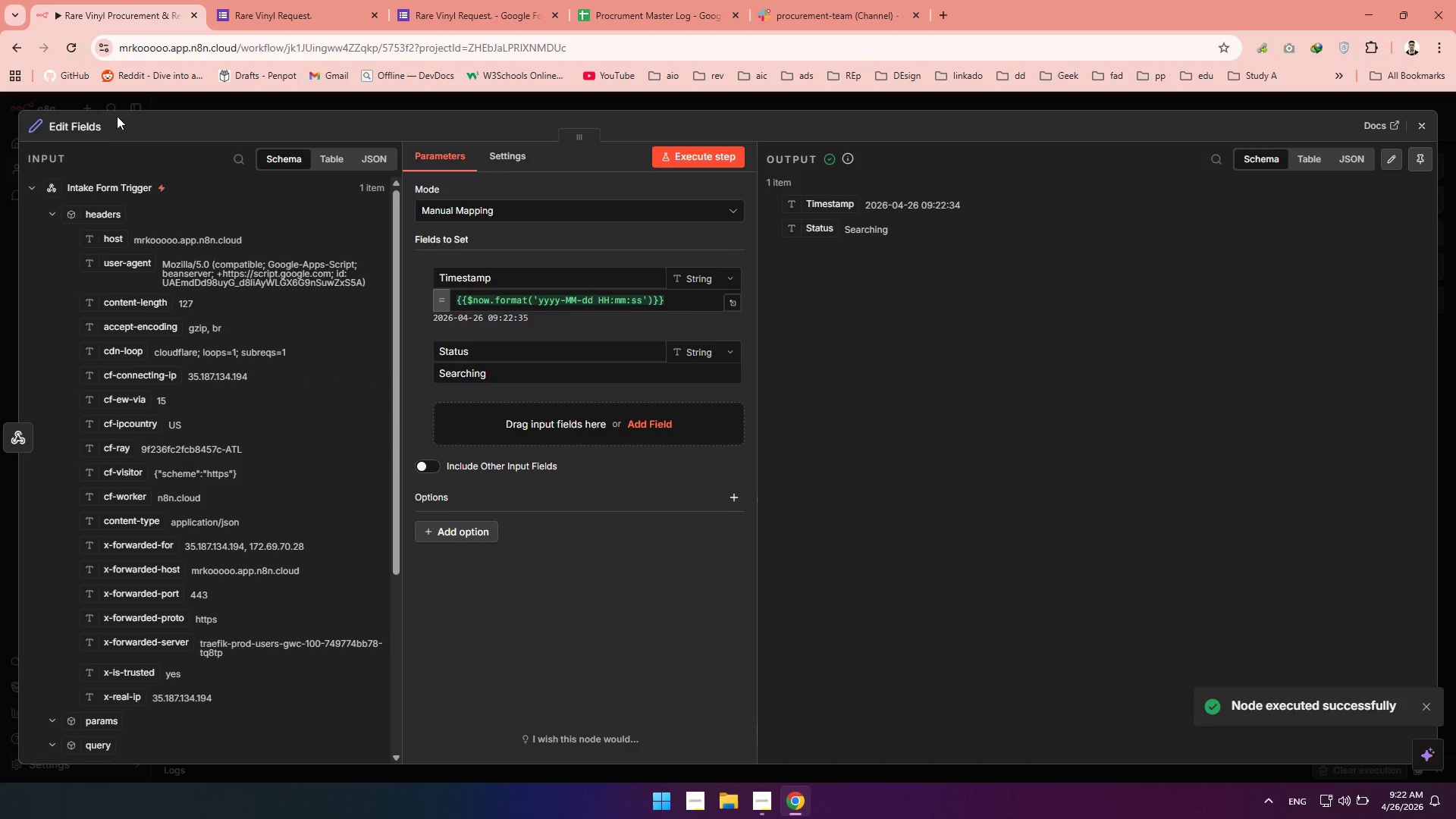 
left_click([90, 124])
 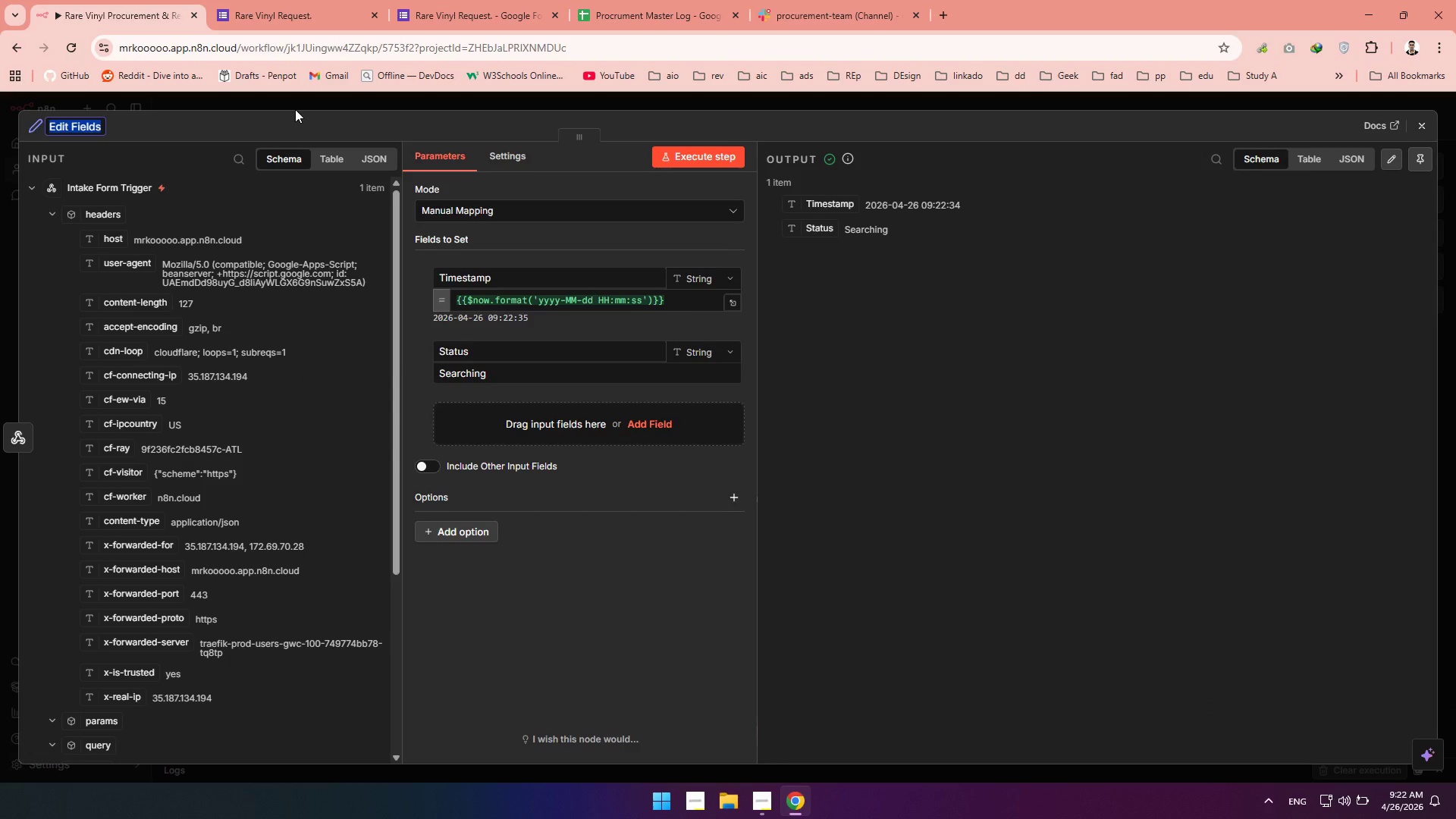 
wait(9.97)
 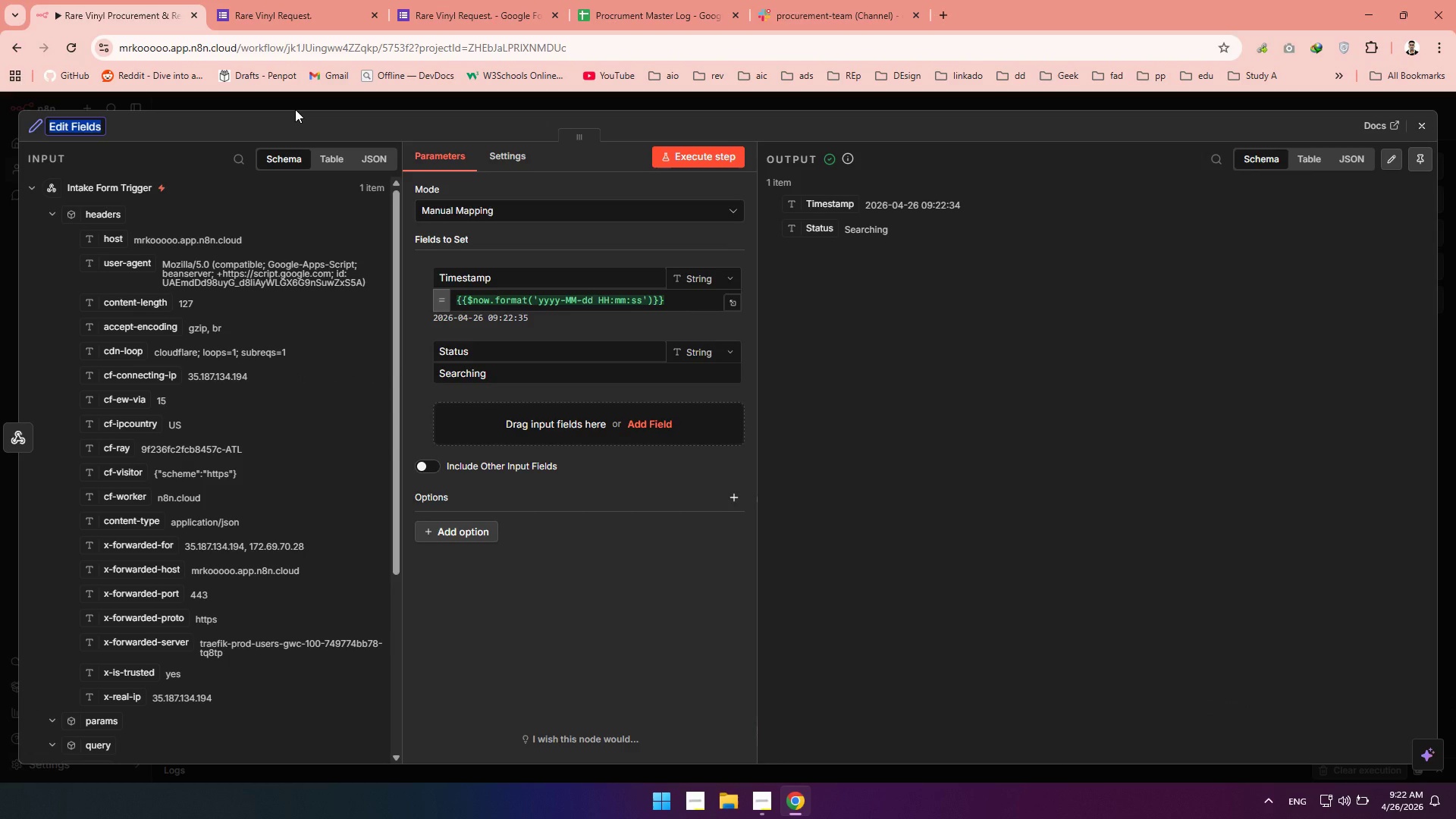 
type(Set Meta Data)
 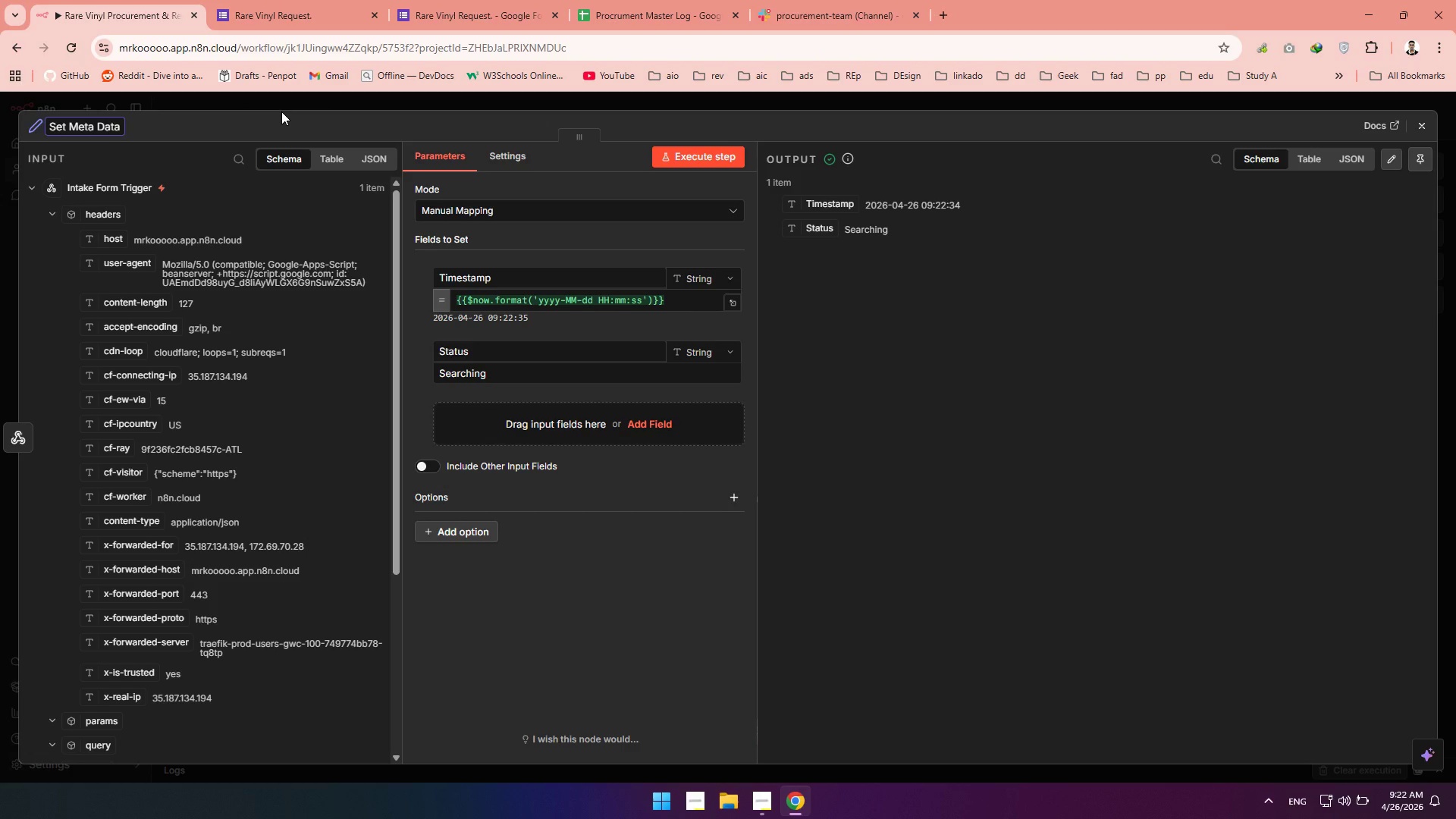 
left_click([1419, 123])
 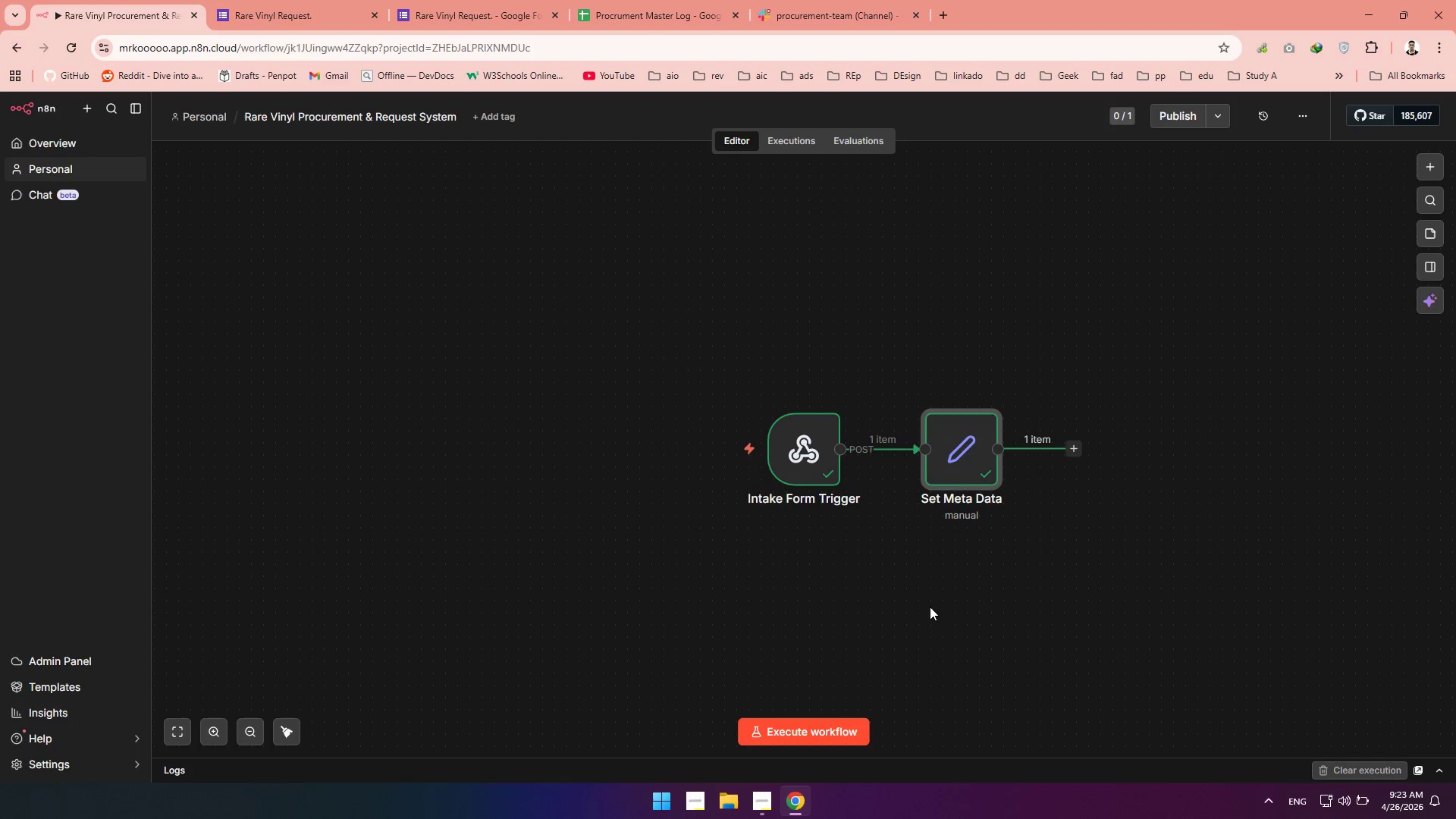 
wait(9.17)
 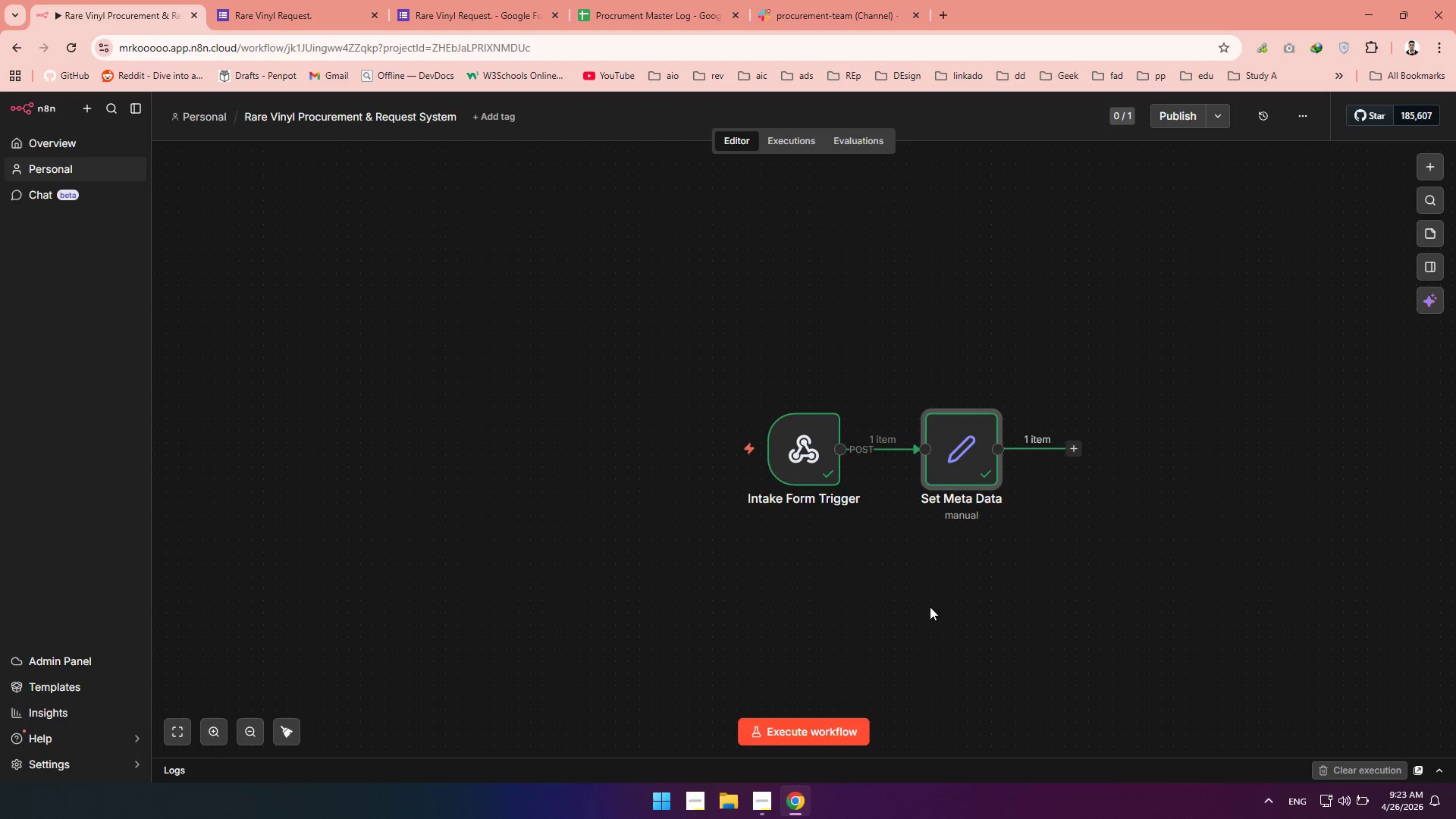 
left_click([1079, 453])
 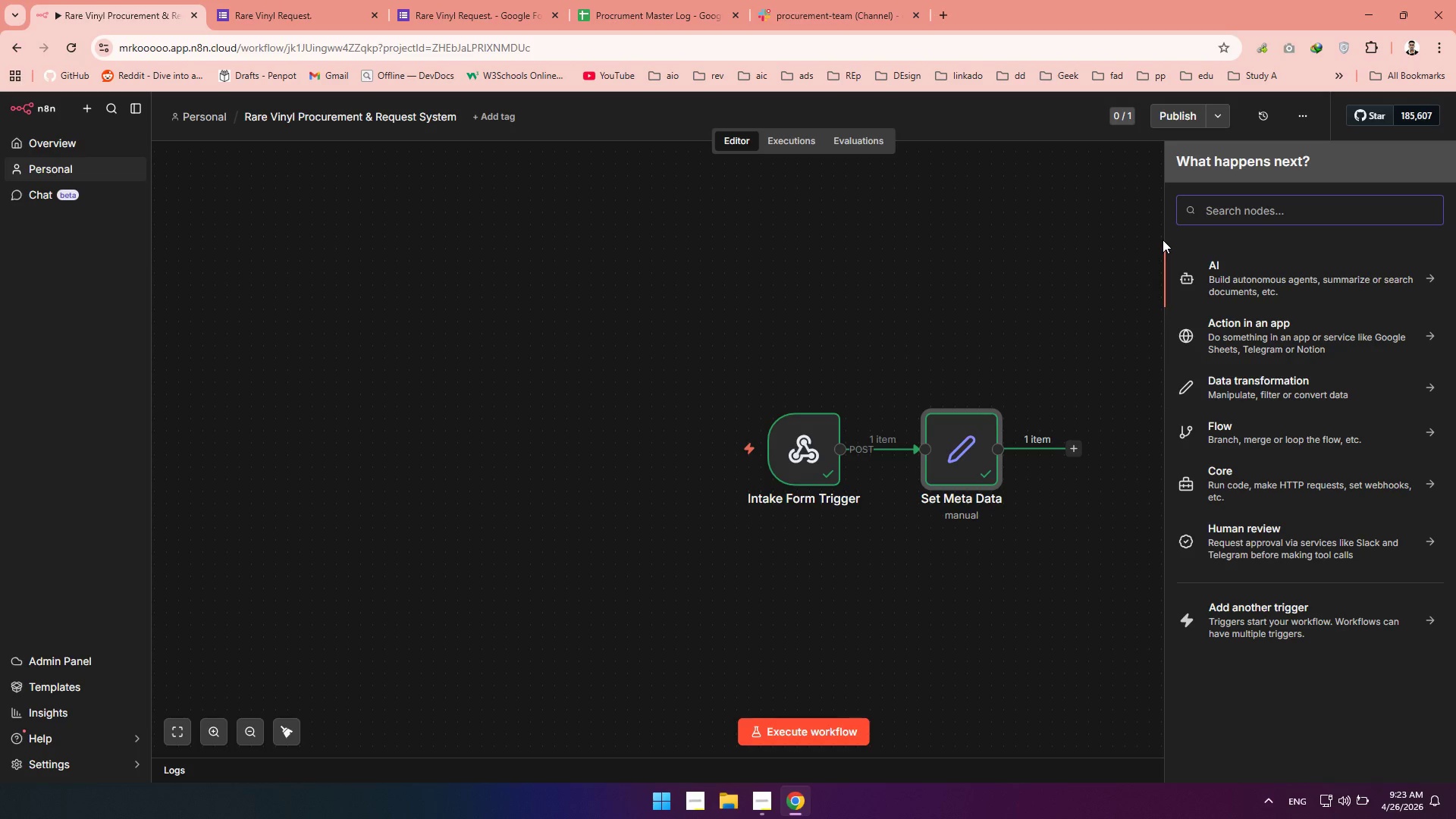 
type(goog)
 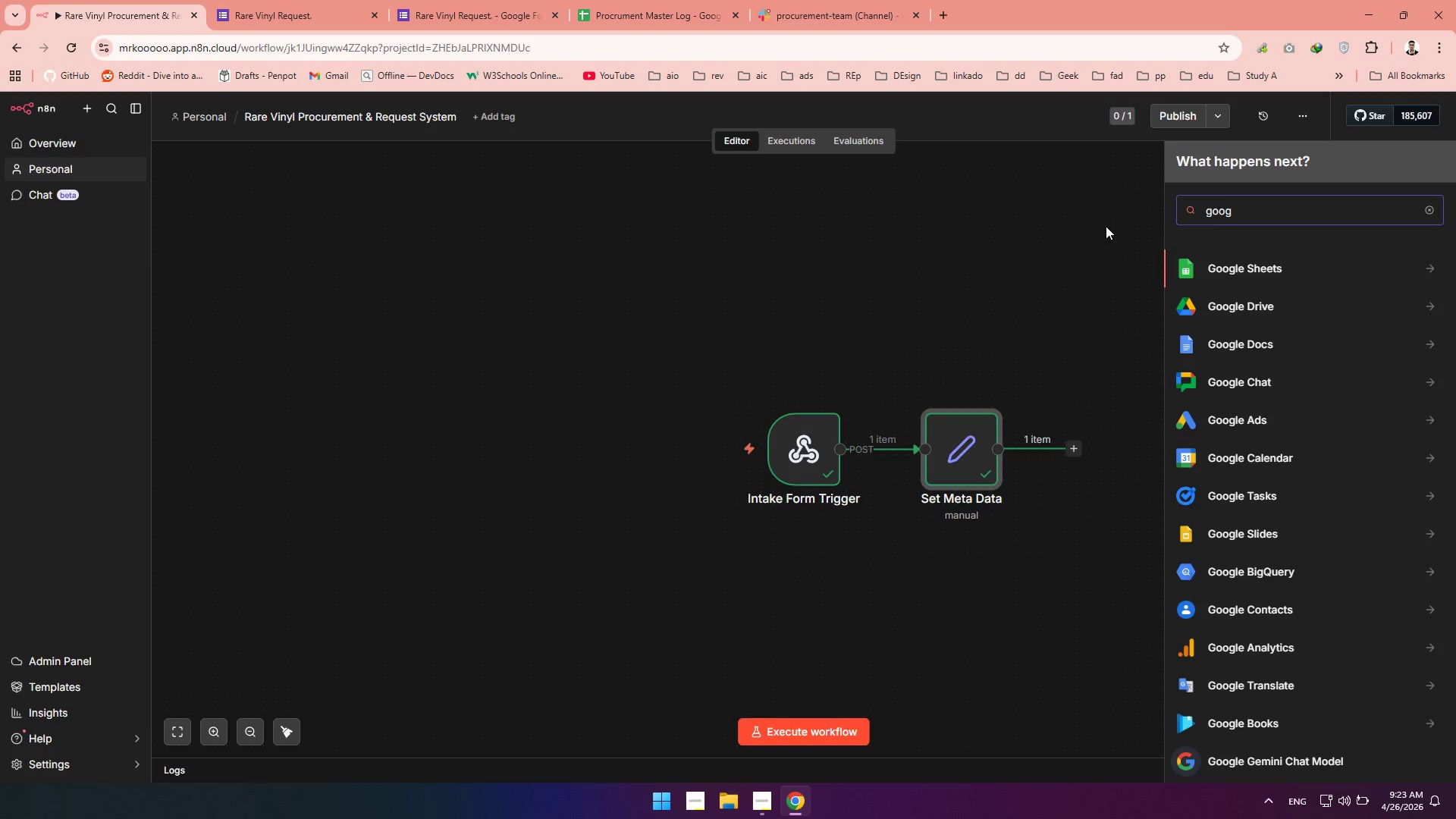 
left_click([1279, 271])
 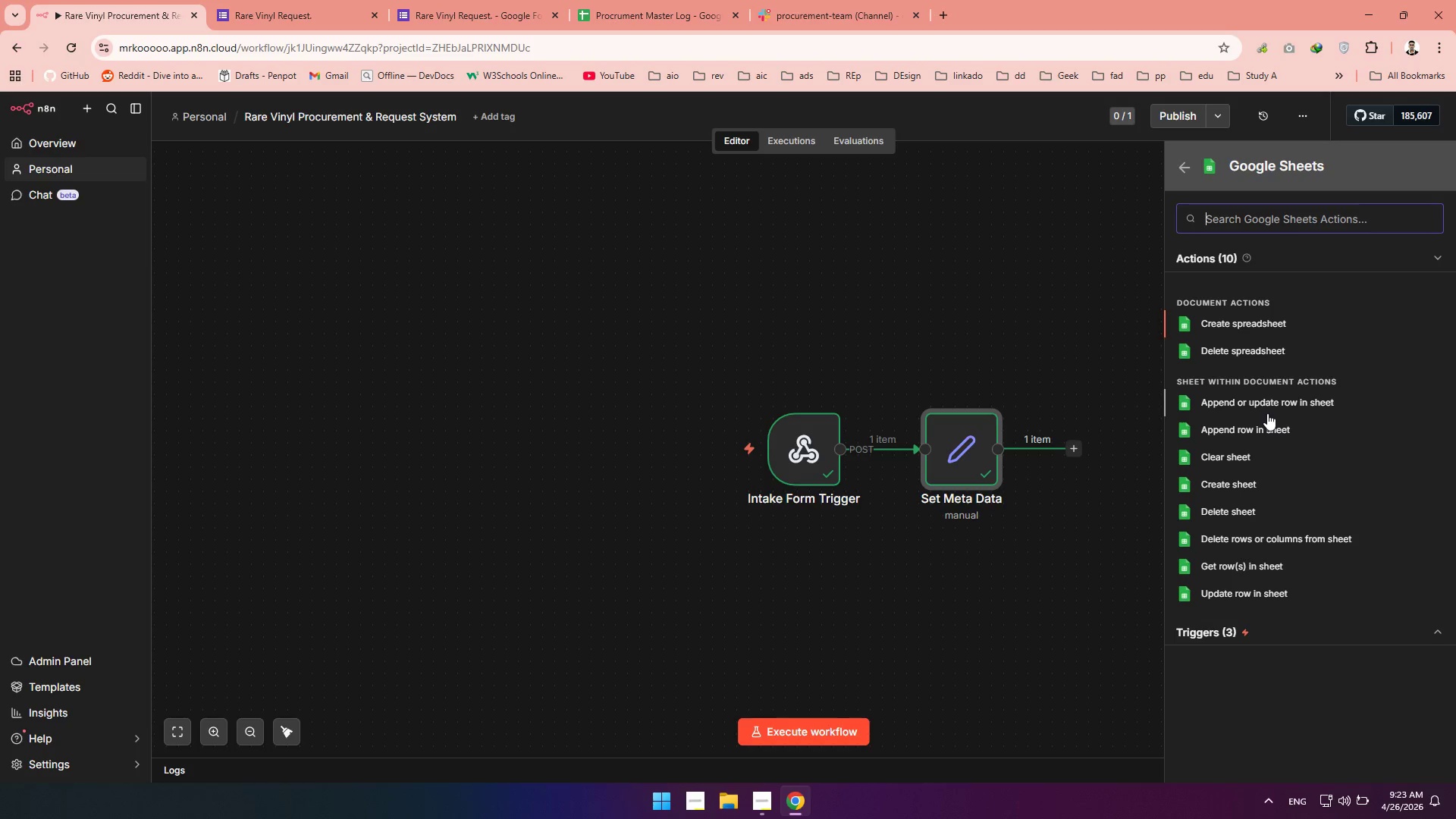 
wait(7.53)
 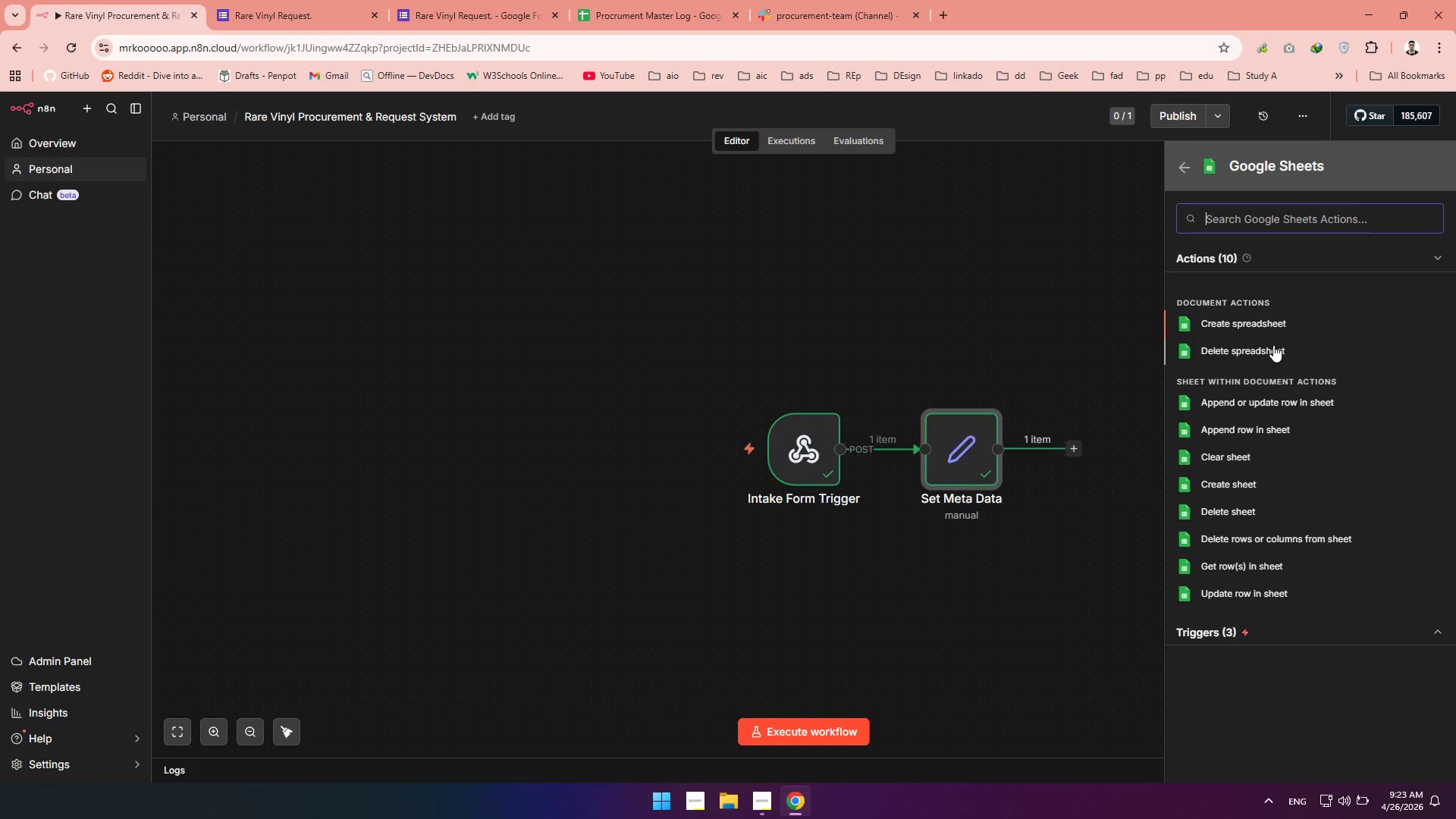 
left_click([1261, 428])
 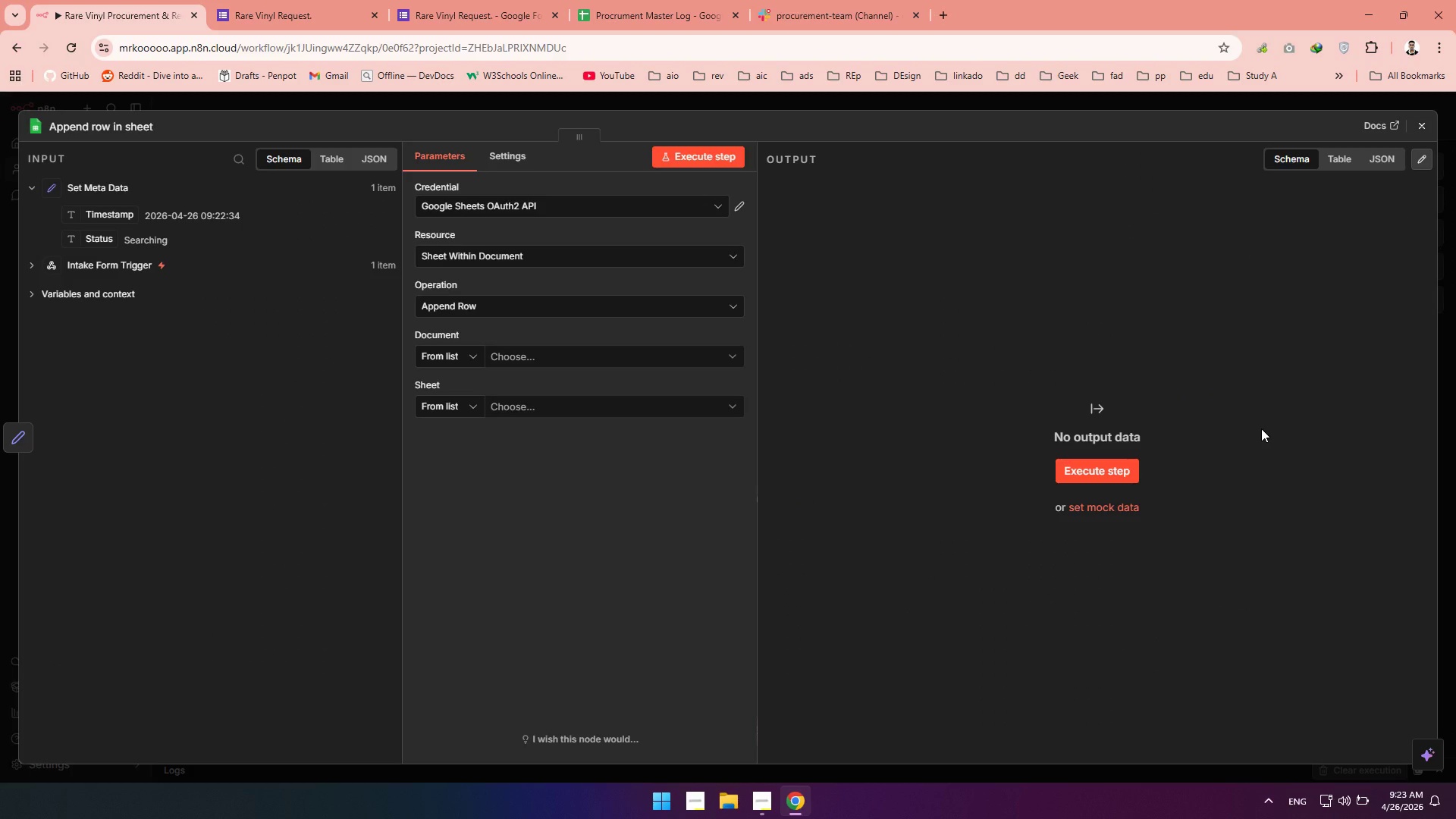 
wait(8.61)
 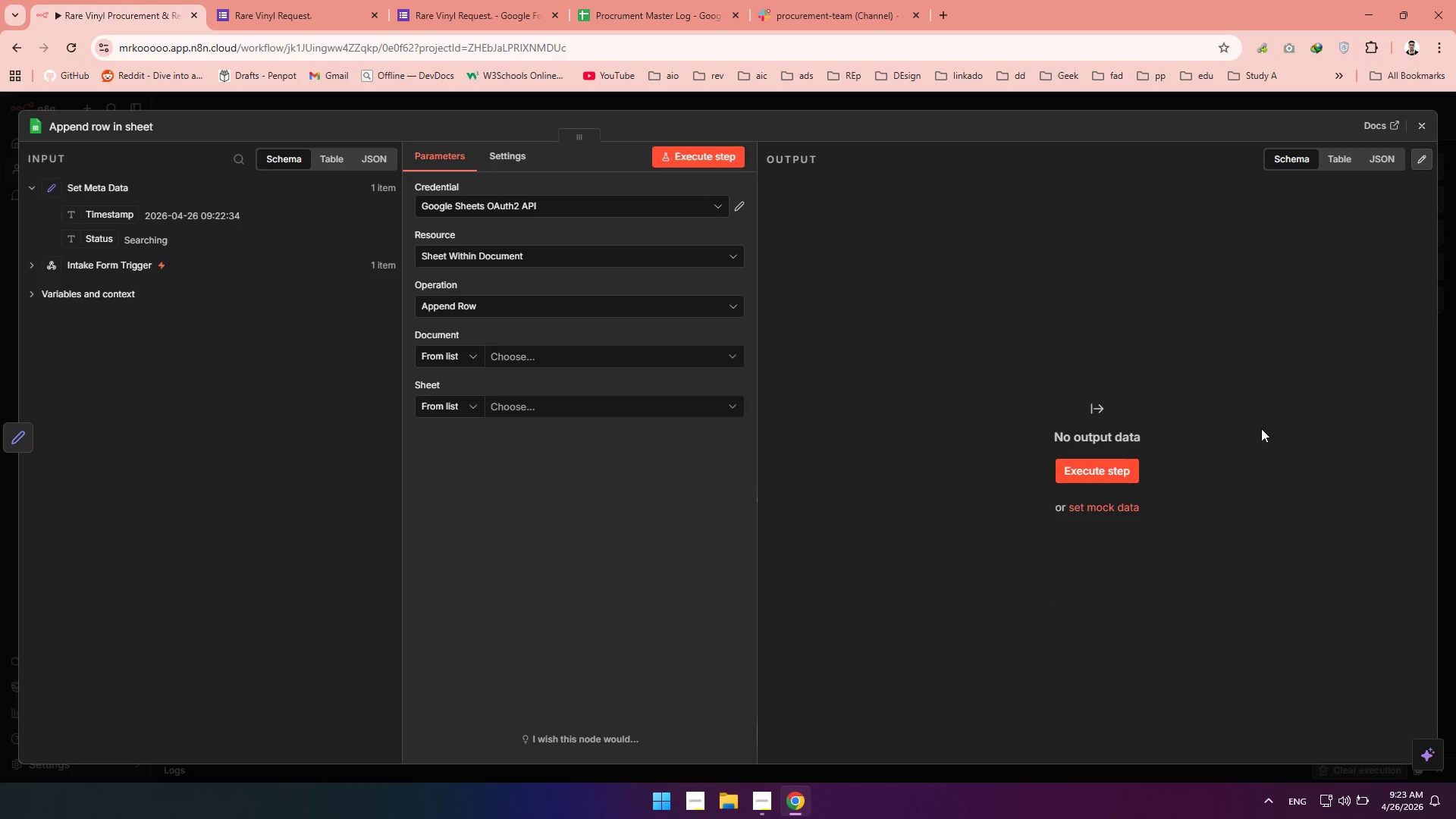 
left_click([505, 302])
 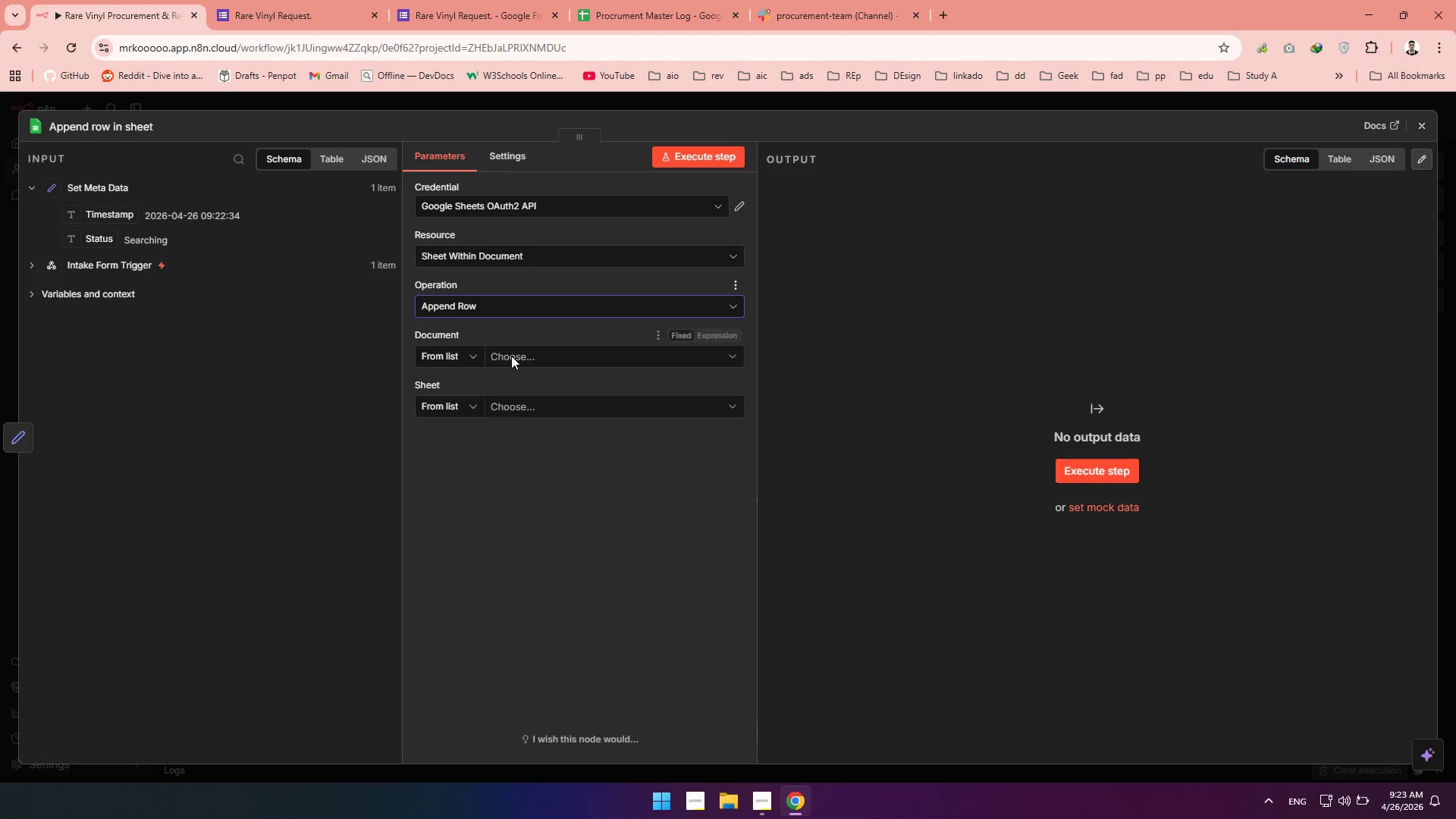 
left_click([512, 356])
 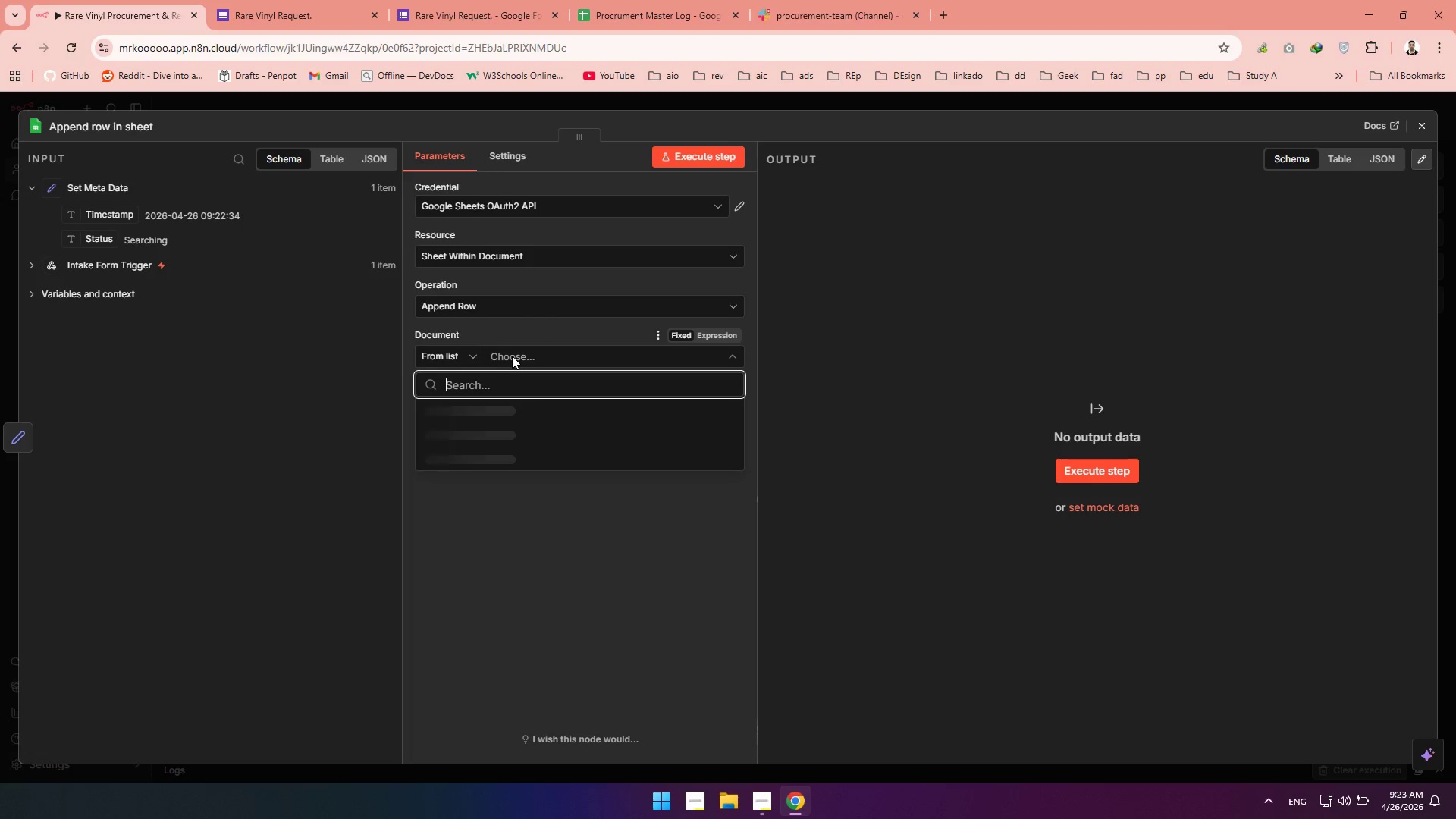 
left_click([513, 356])
 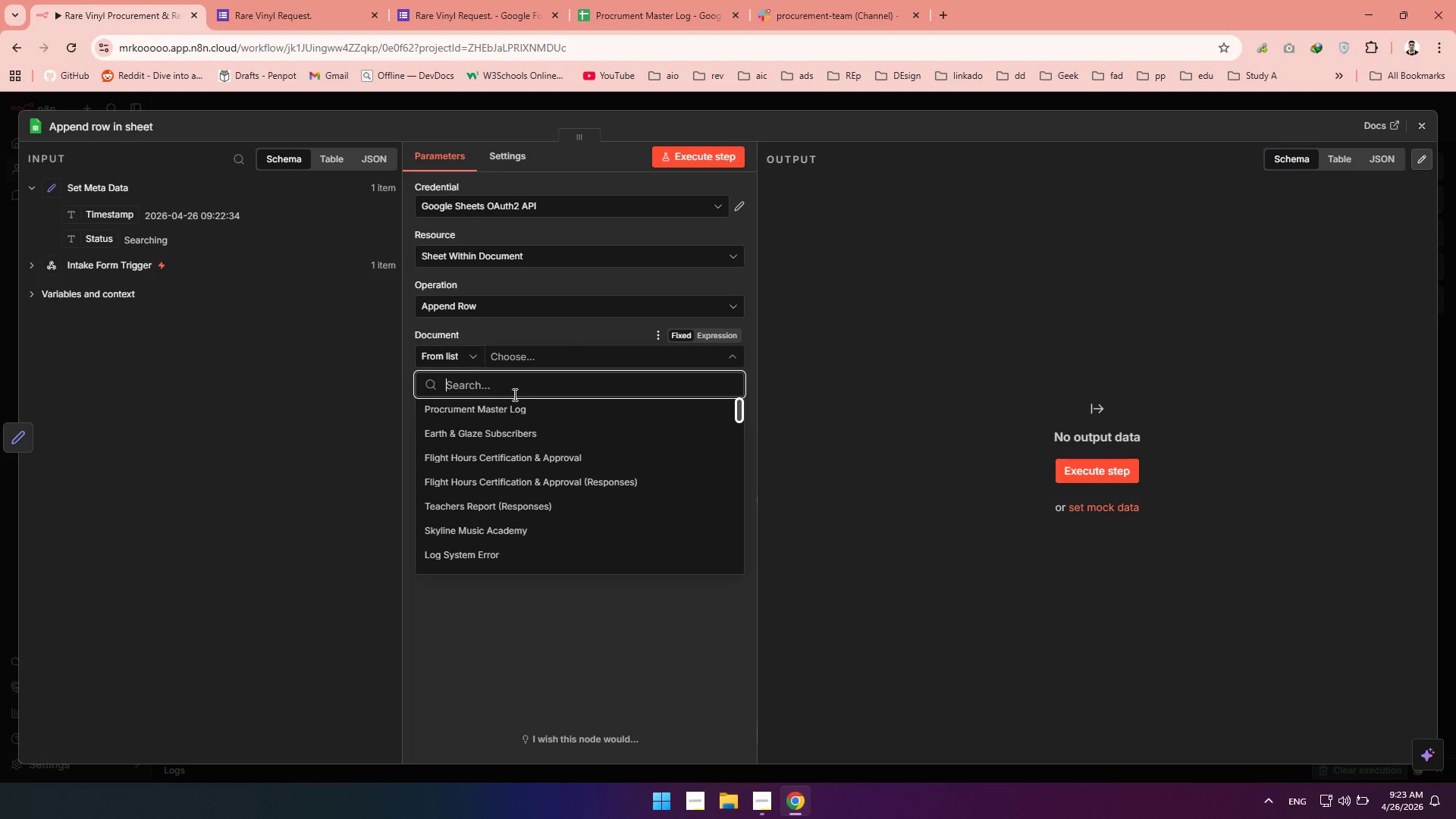 
left_click([513, 416])
 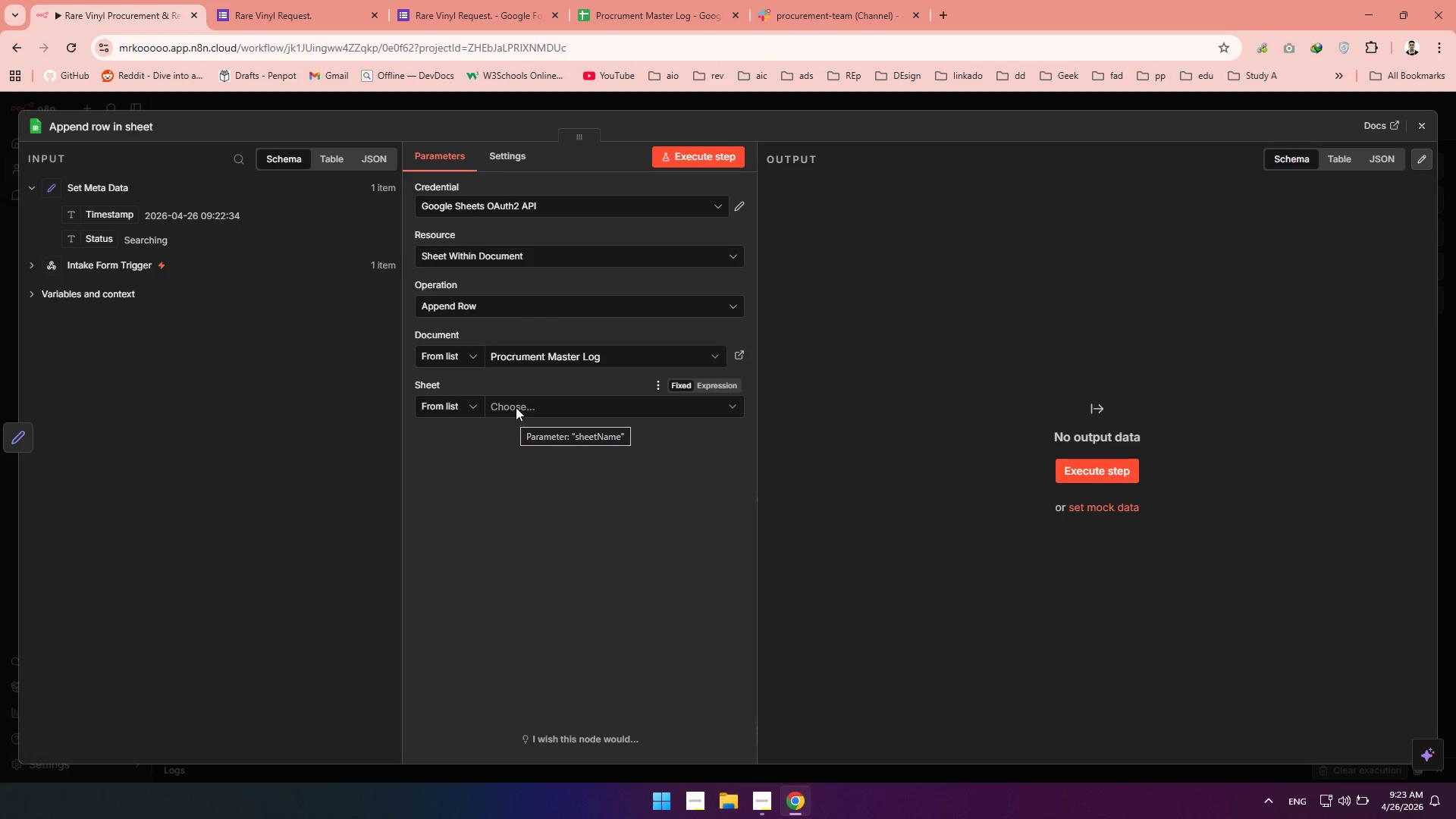 
left_click([516, 406])
 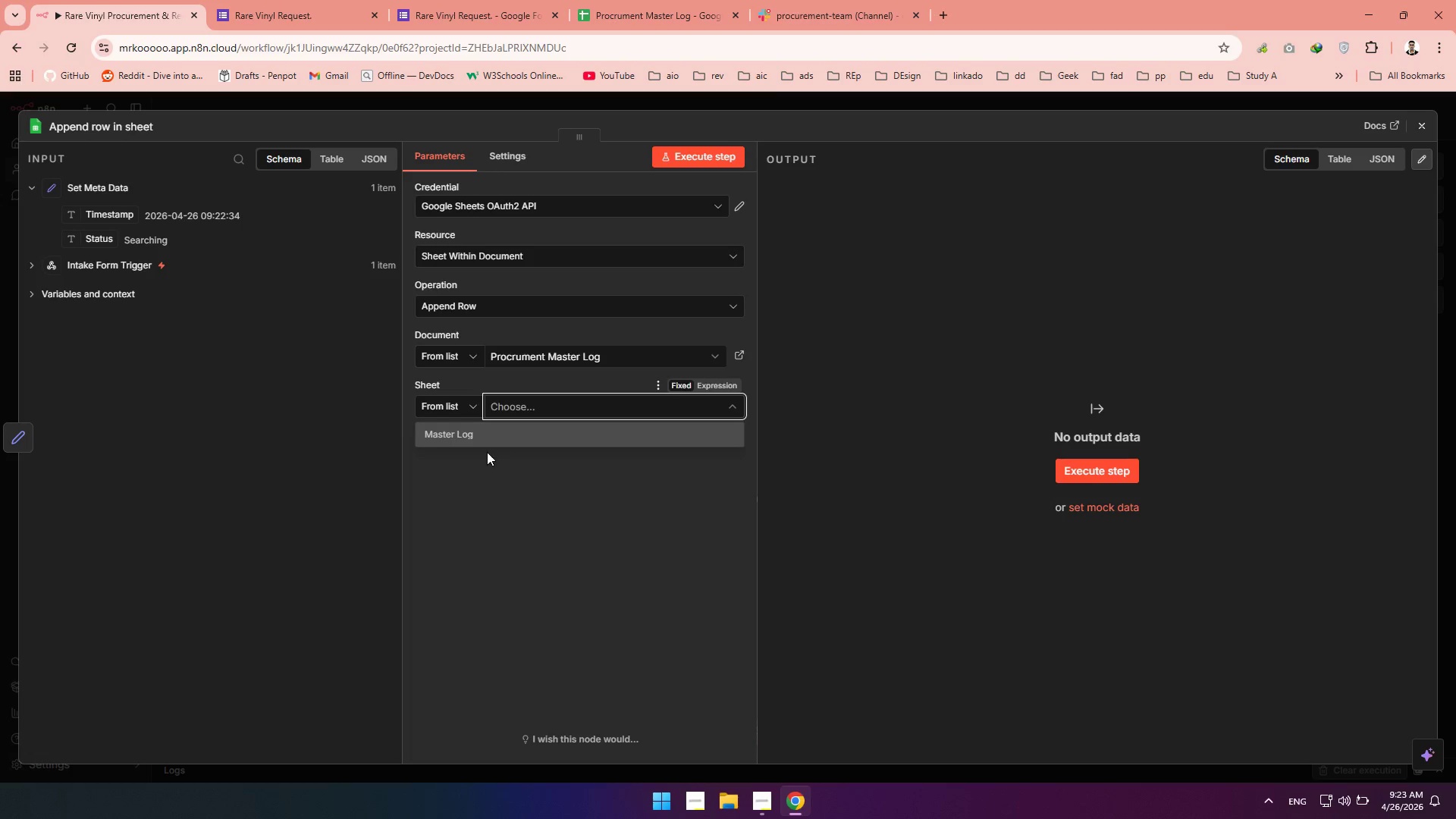 
left_click([488, 436])
 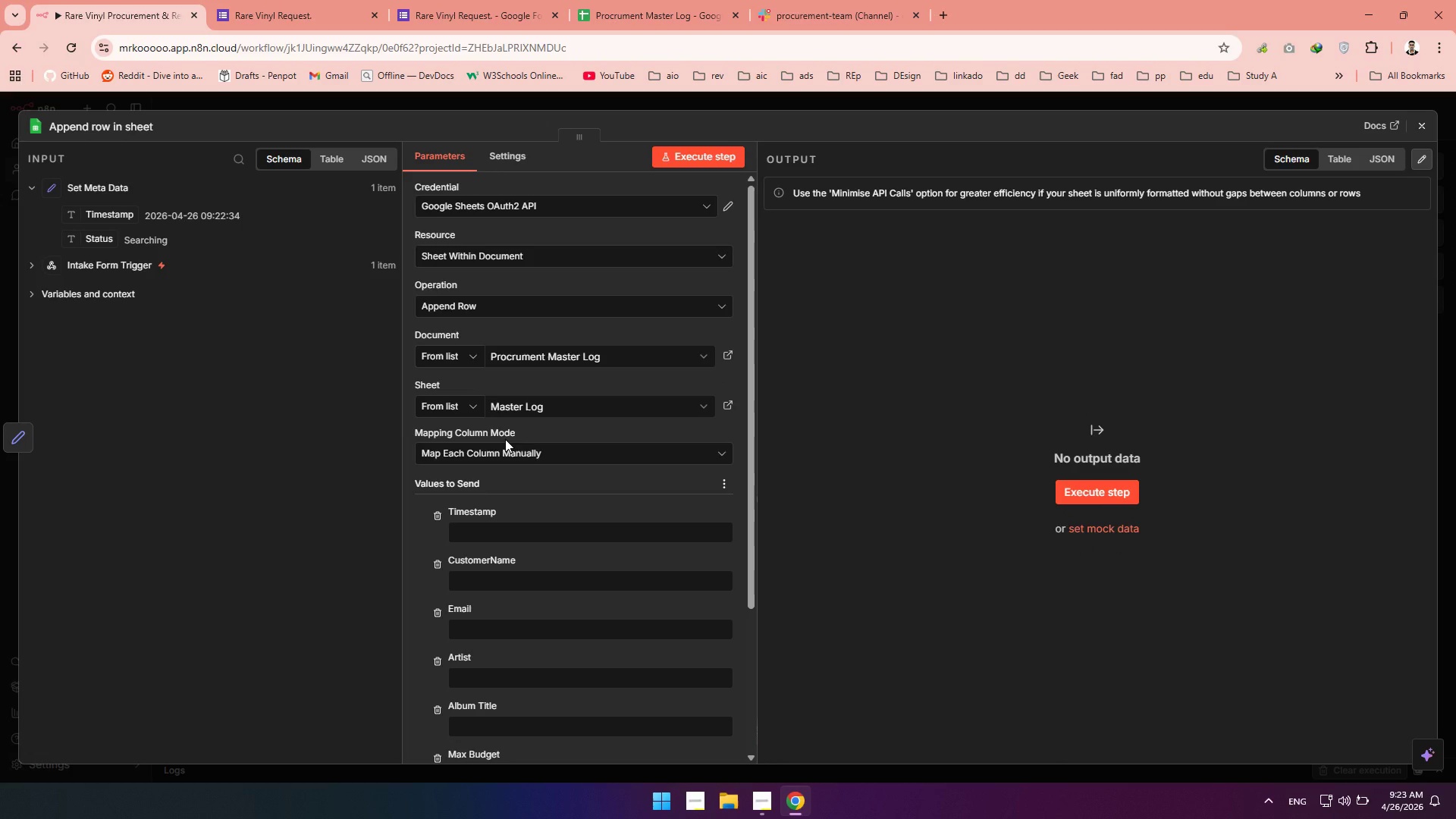 
scroll: coordinate [506, 397], scroll_direction: down, amount: 2.0
 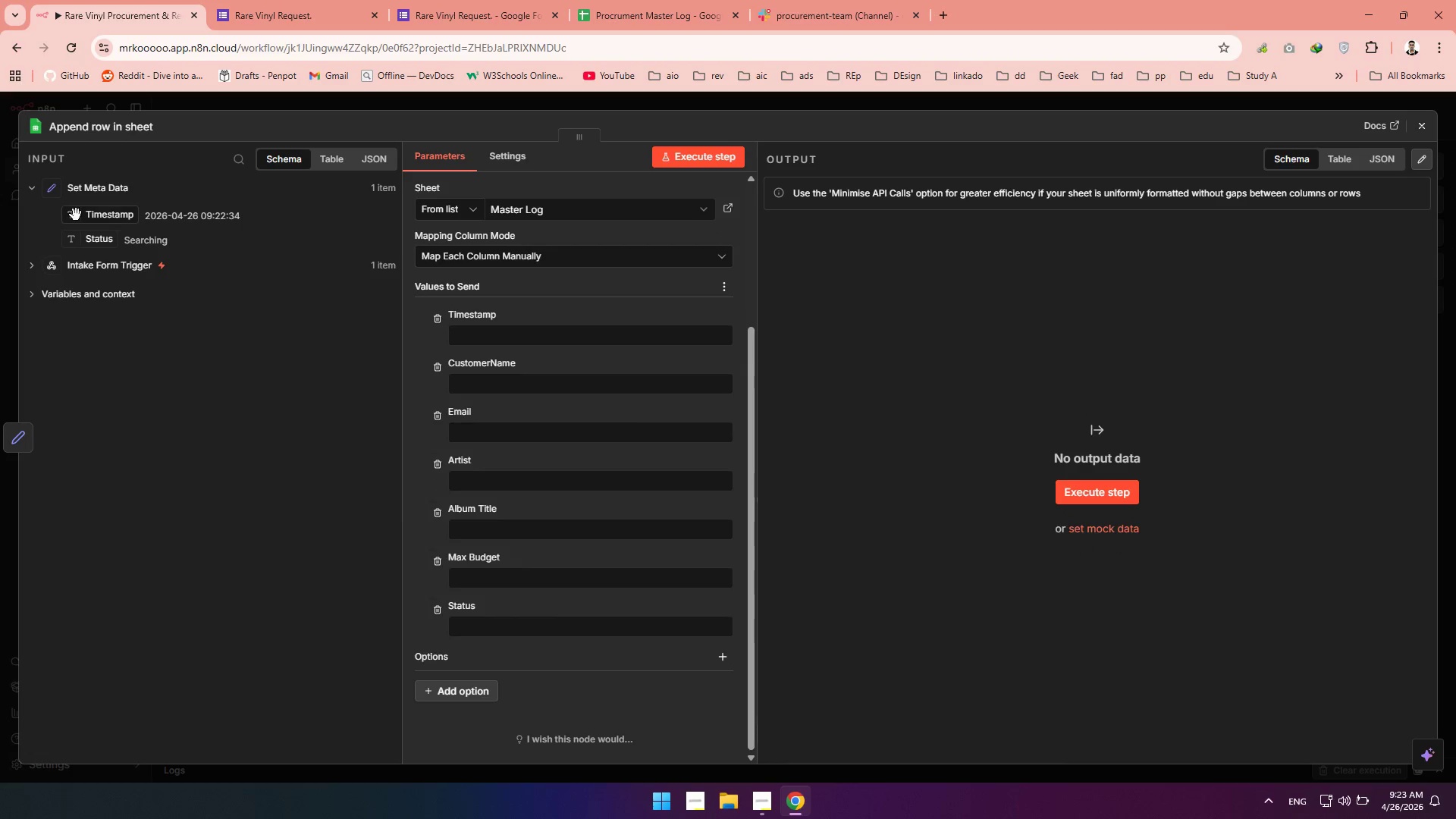 
left_click_drag(start_coordinate=[76, 215], to_coordinate=[486, 334])
 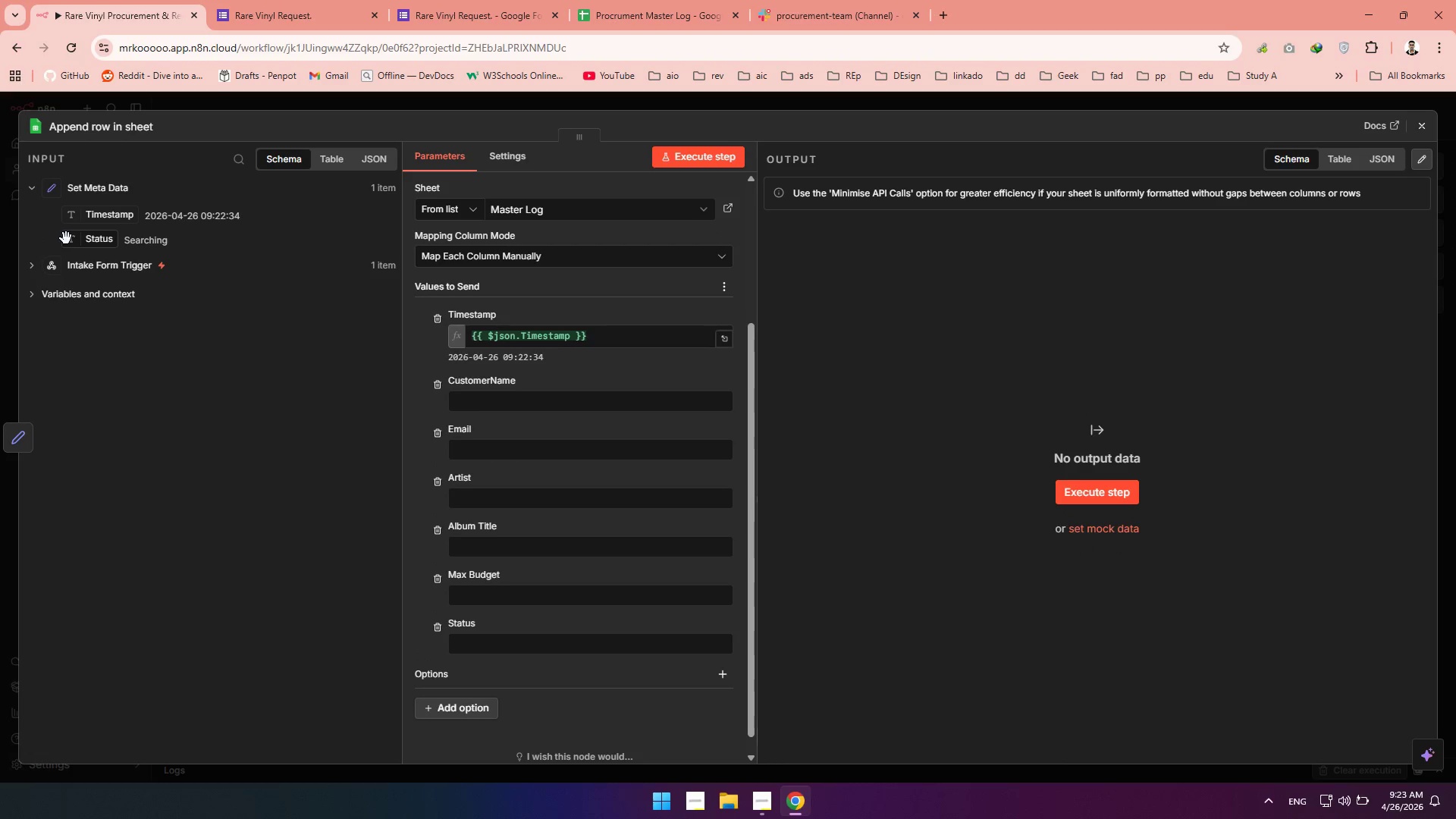 
left_click_drag(start_coordinate=[66, 238], to_coordinate=[481, 643])
 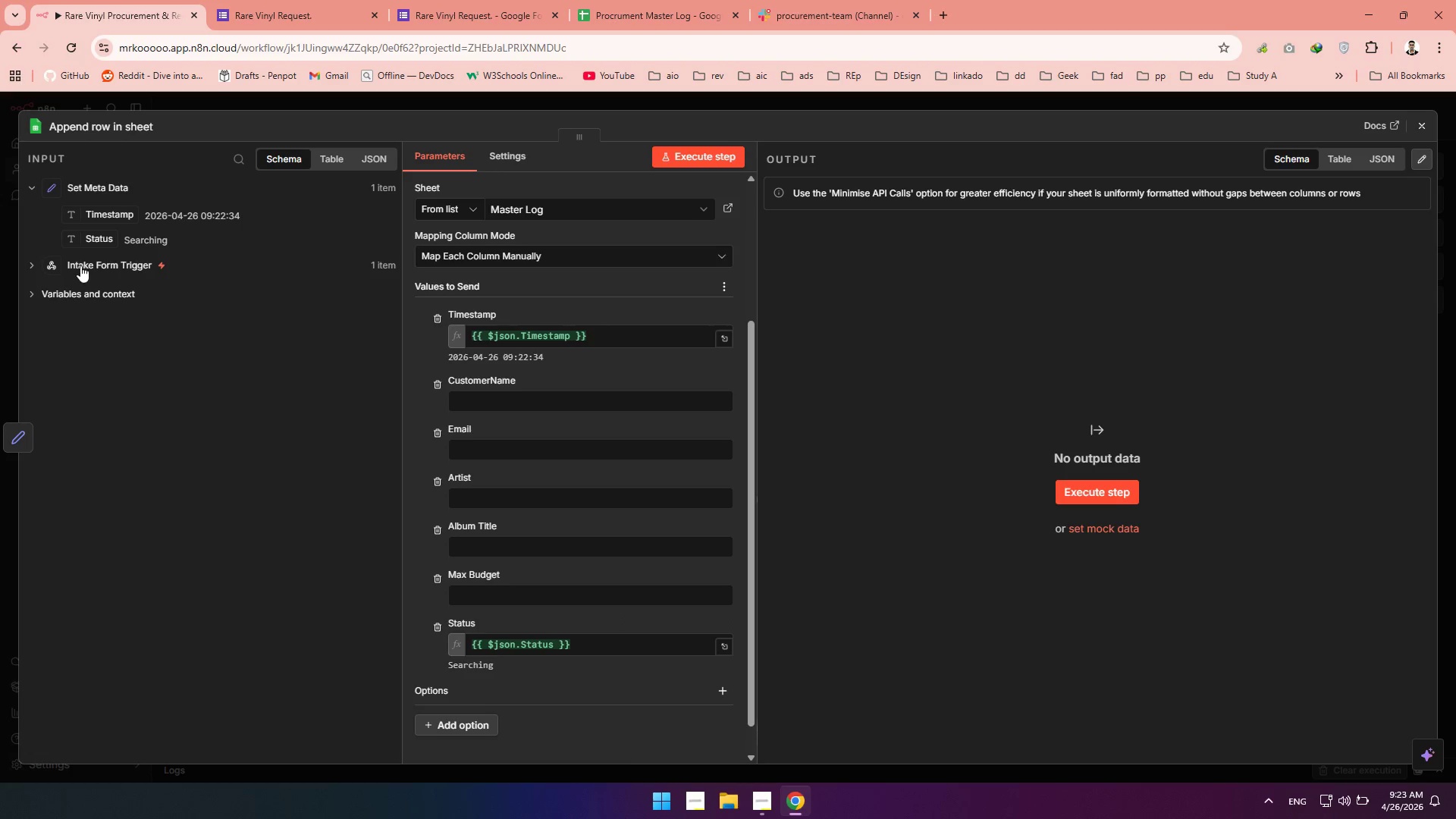 
wait(6.78)
 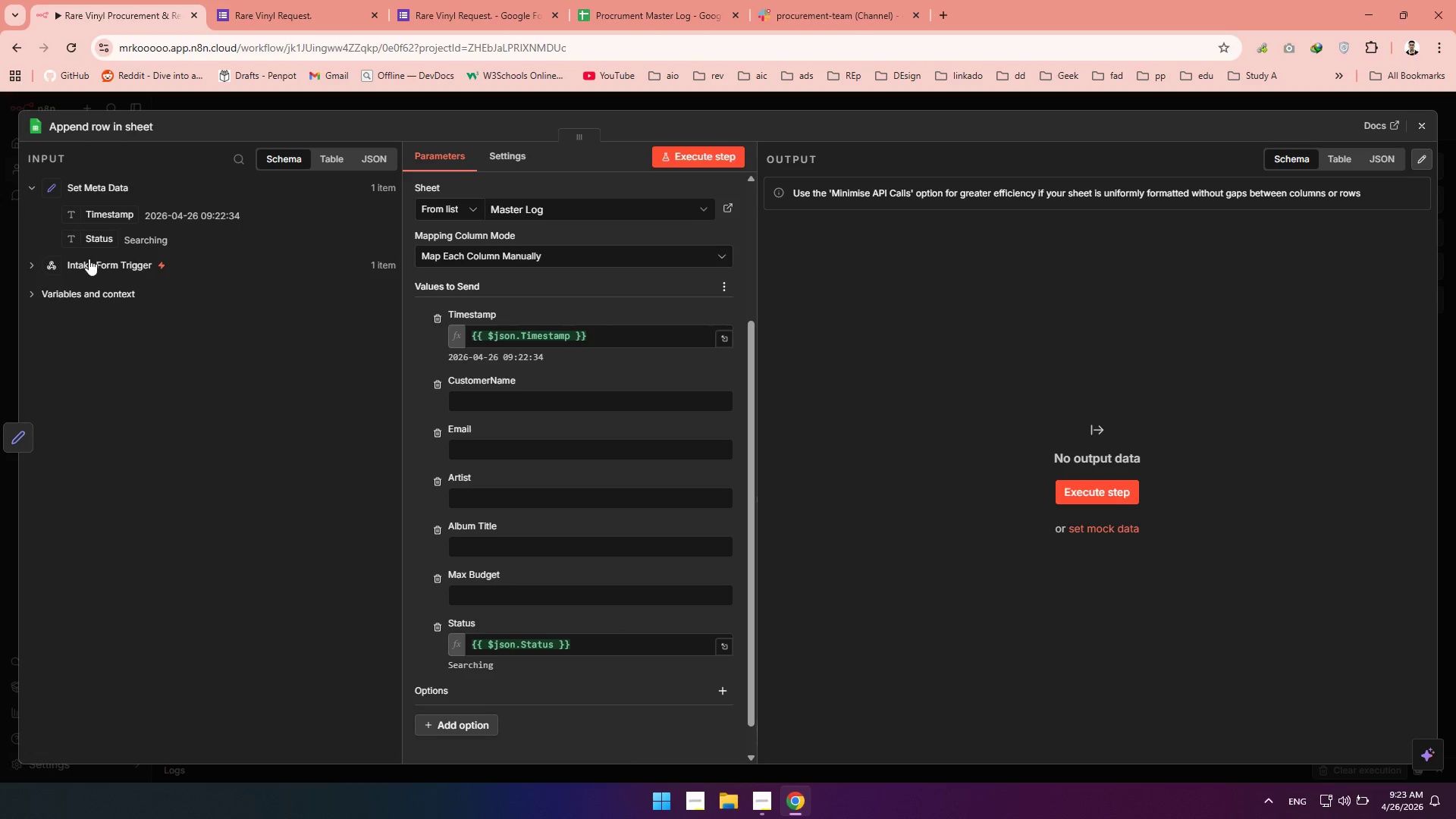 
left_click([77, 265])
 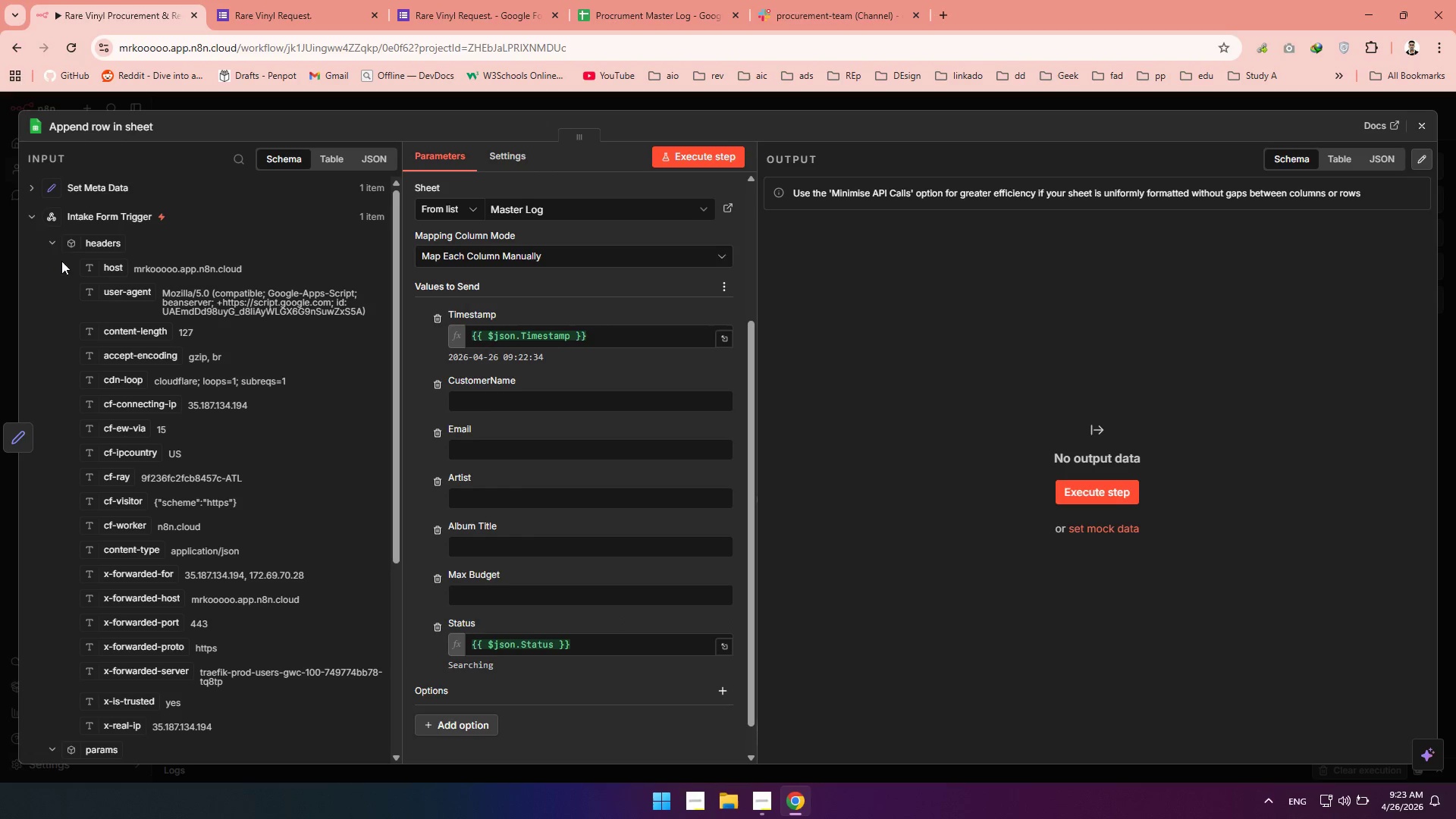 
left_click([52, 241])
 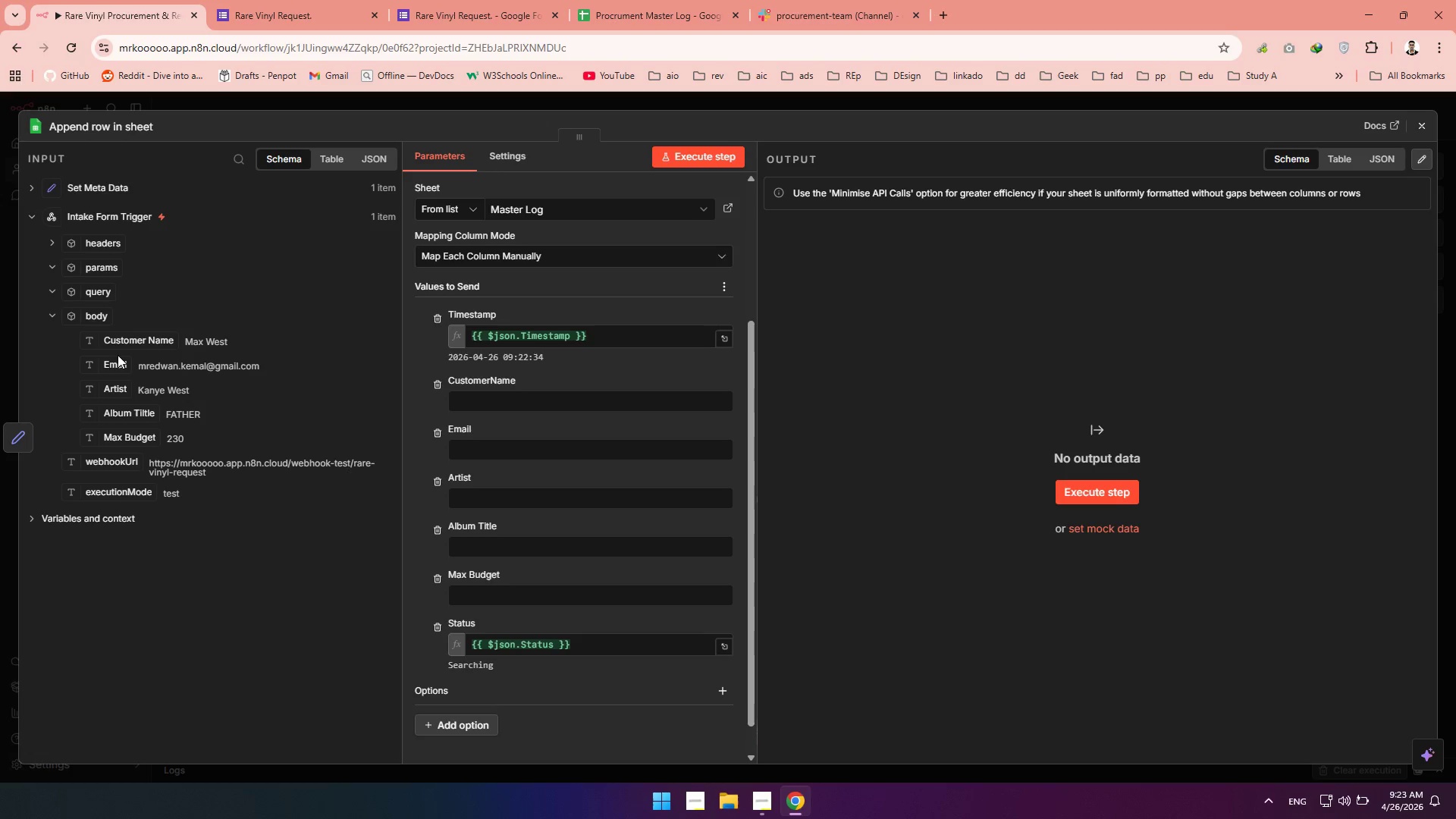 
left_click_drag(start_coordinate=[117, 345], to_coordinate=[488, 407])
 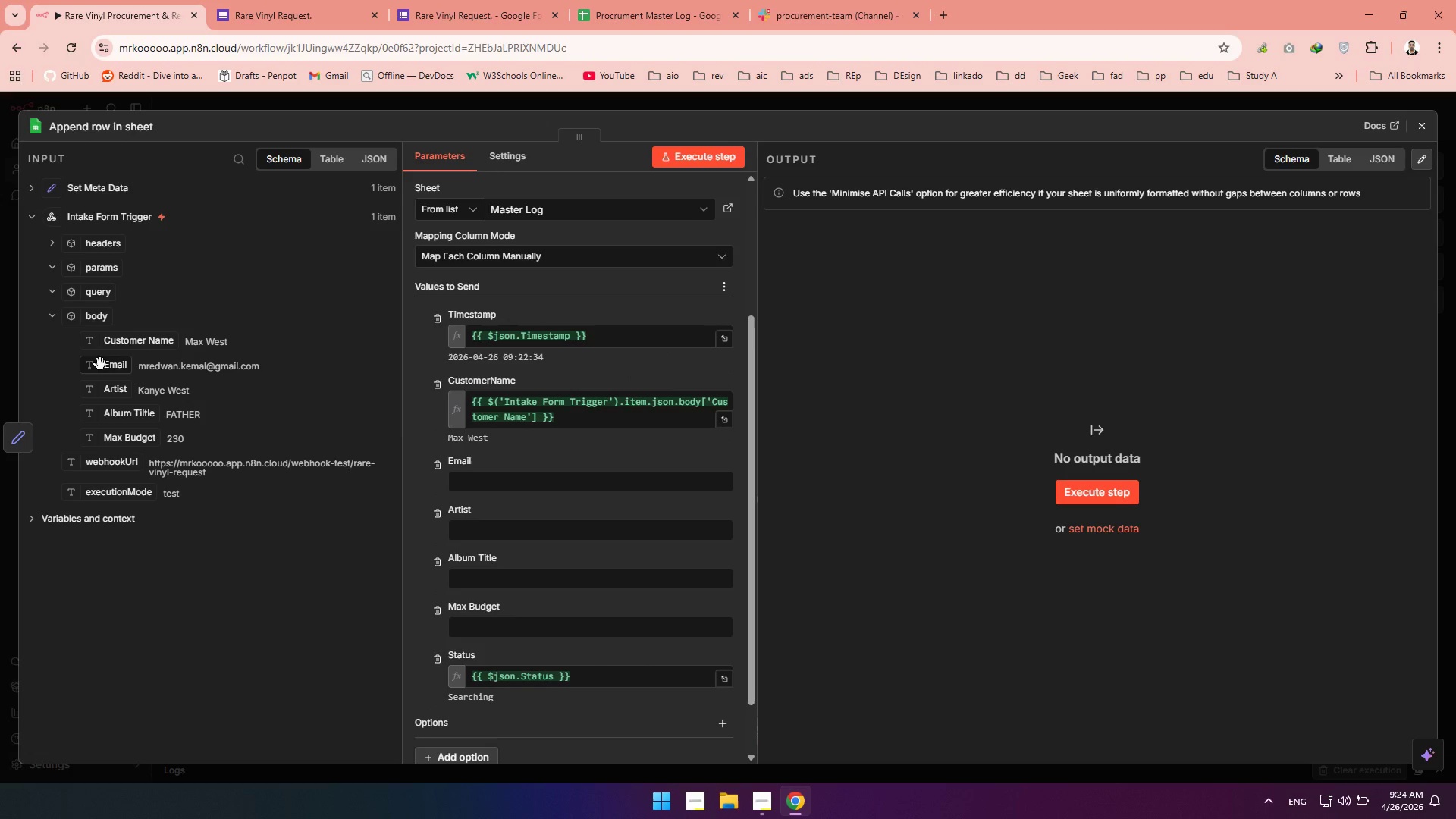 
left_click_drag(start_coordinate=[101, 365], to_coordinate=[489, 485])
 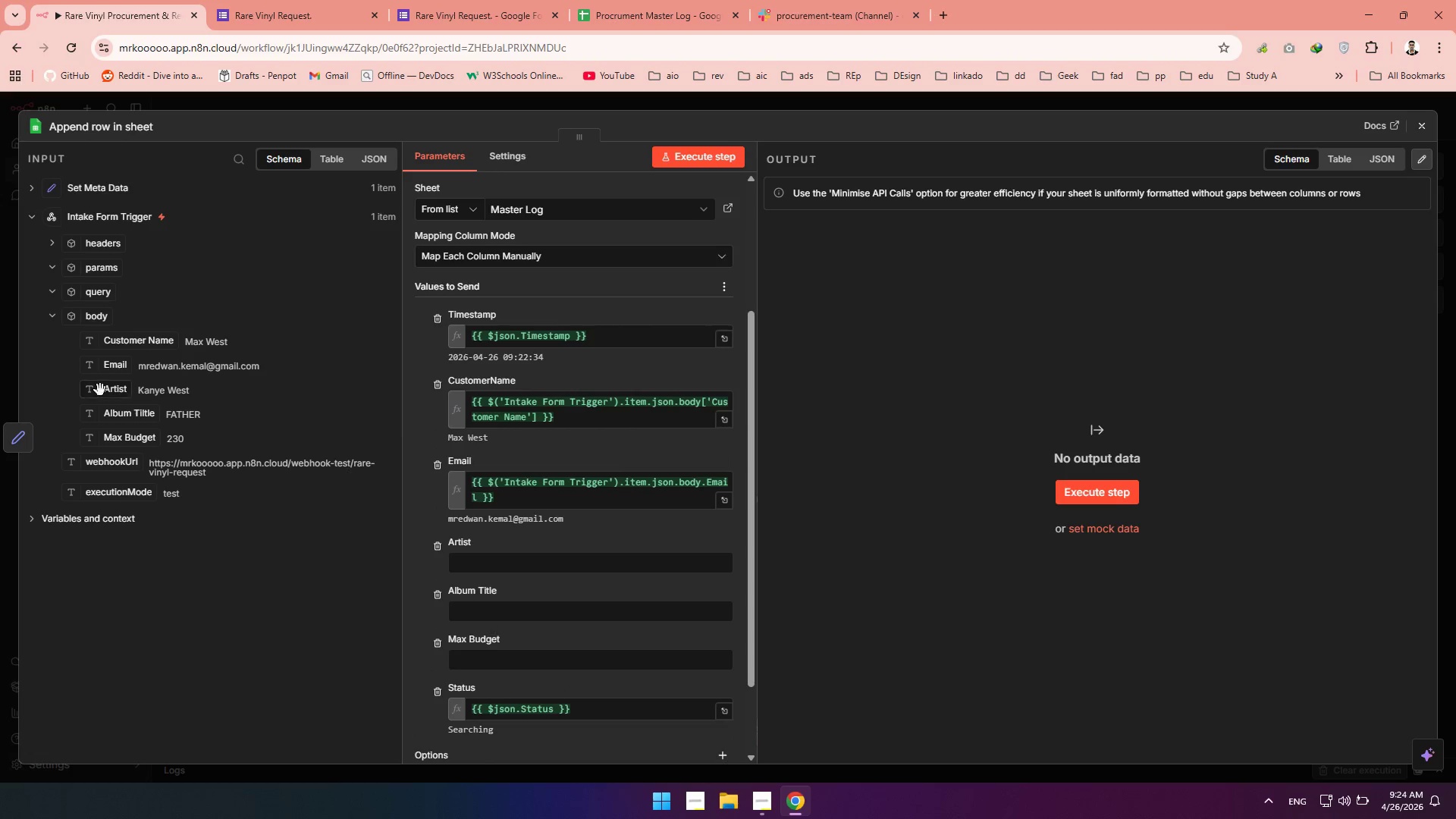 
left_click_drag(start_coordinate=[102, 389], to_coordinate=[471, 568])
 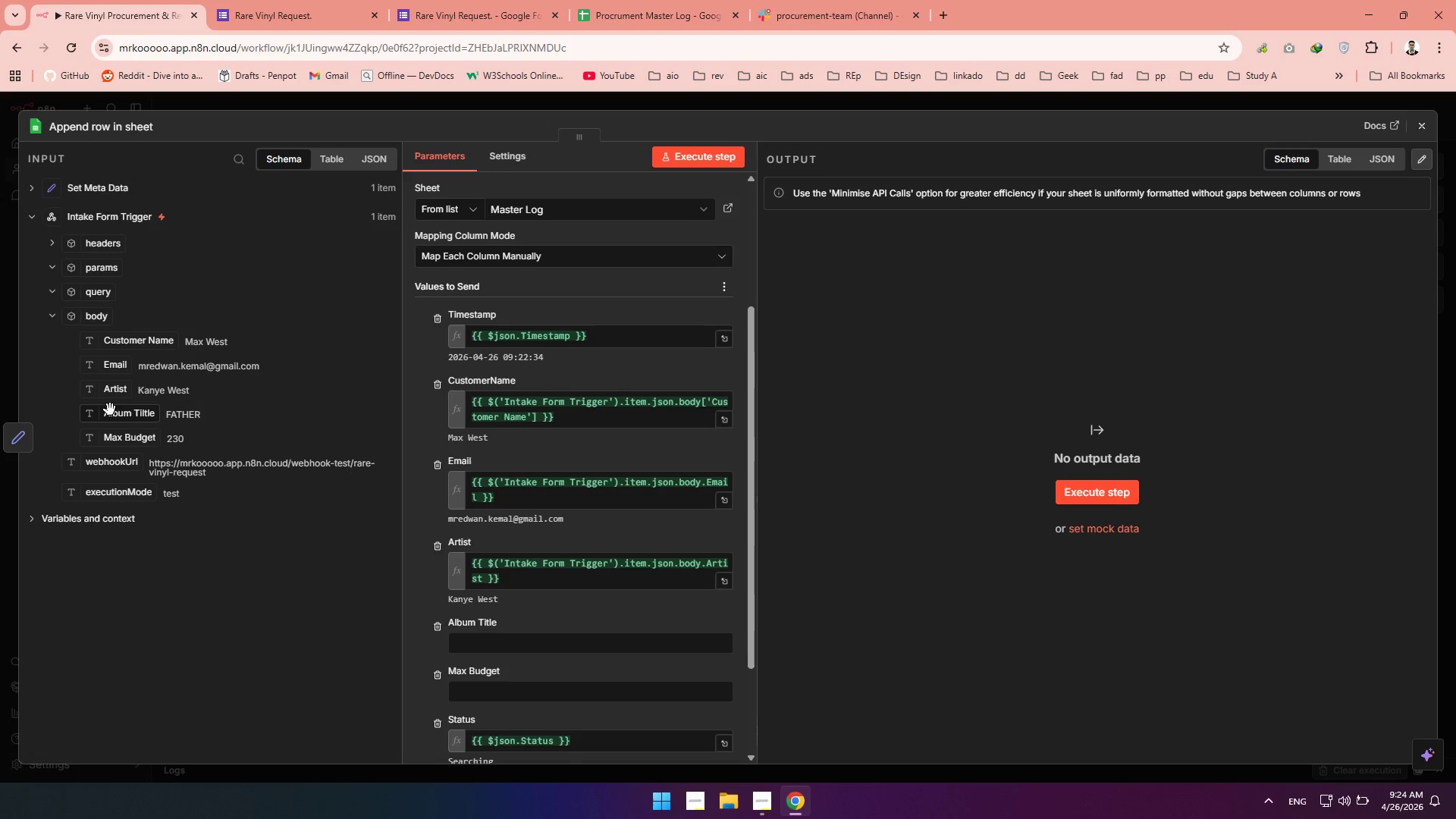 
left_click_drag(start_coordinate=[105, 422], to_coordinate=[493, 653])
 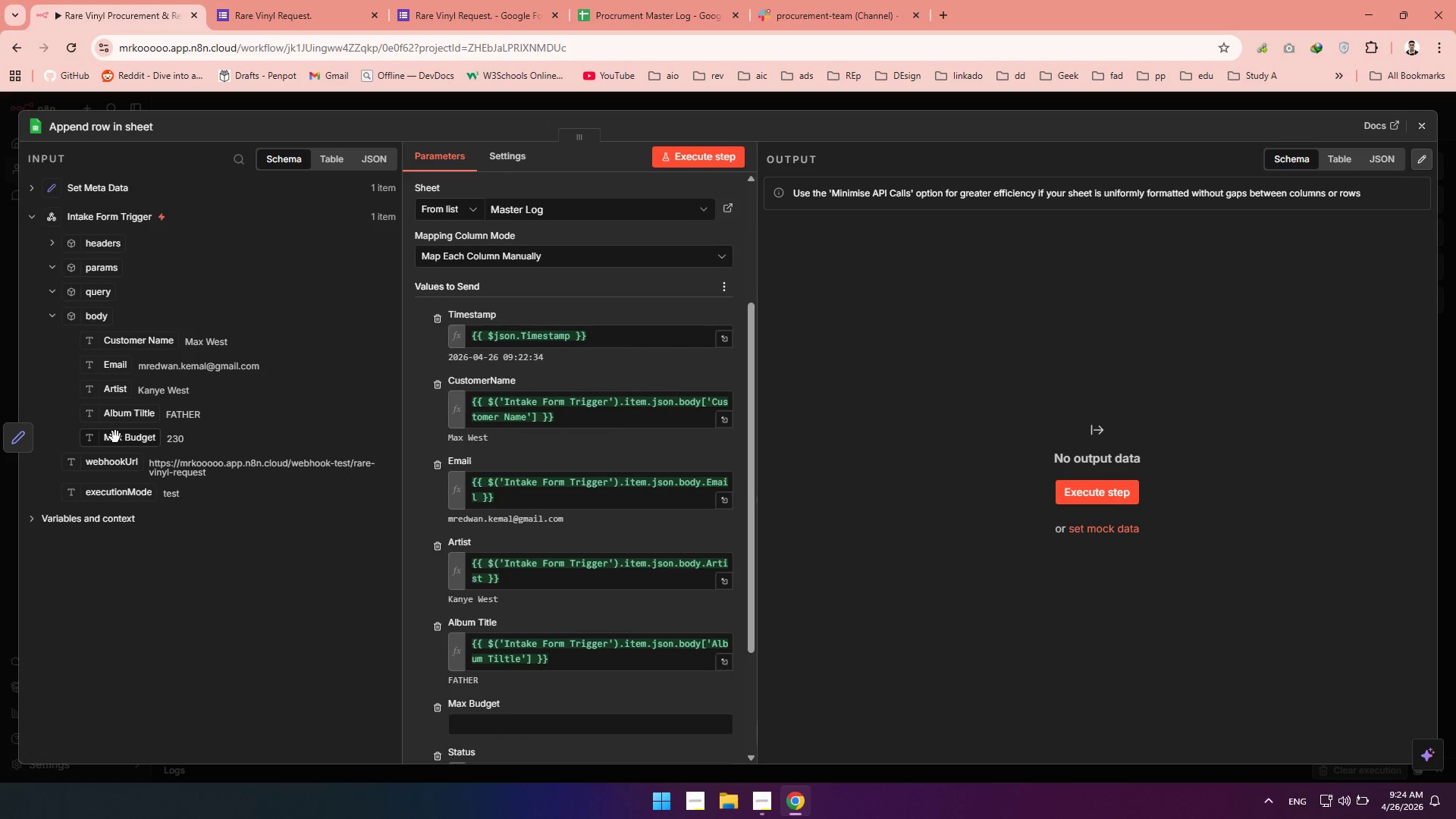 
left_click_drag(start_coordinate=[115, 438], to_coordinate=[489, 718])
 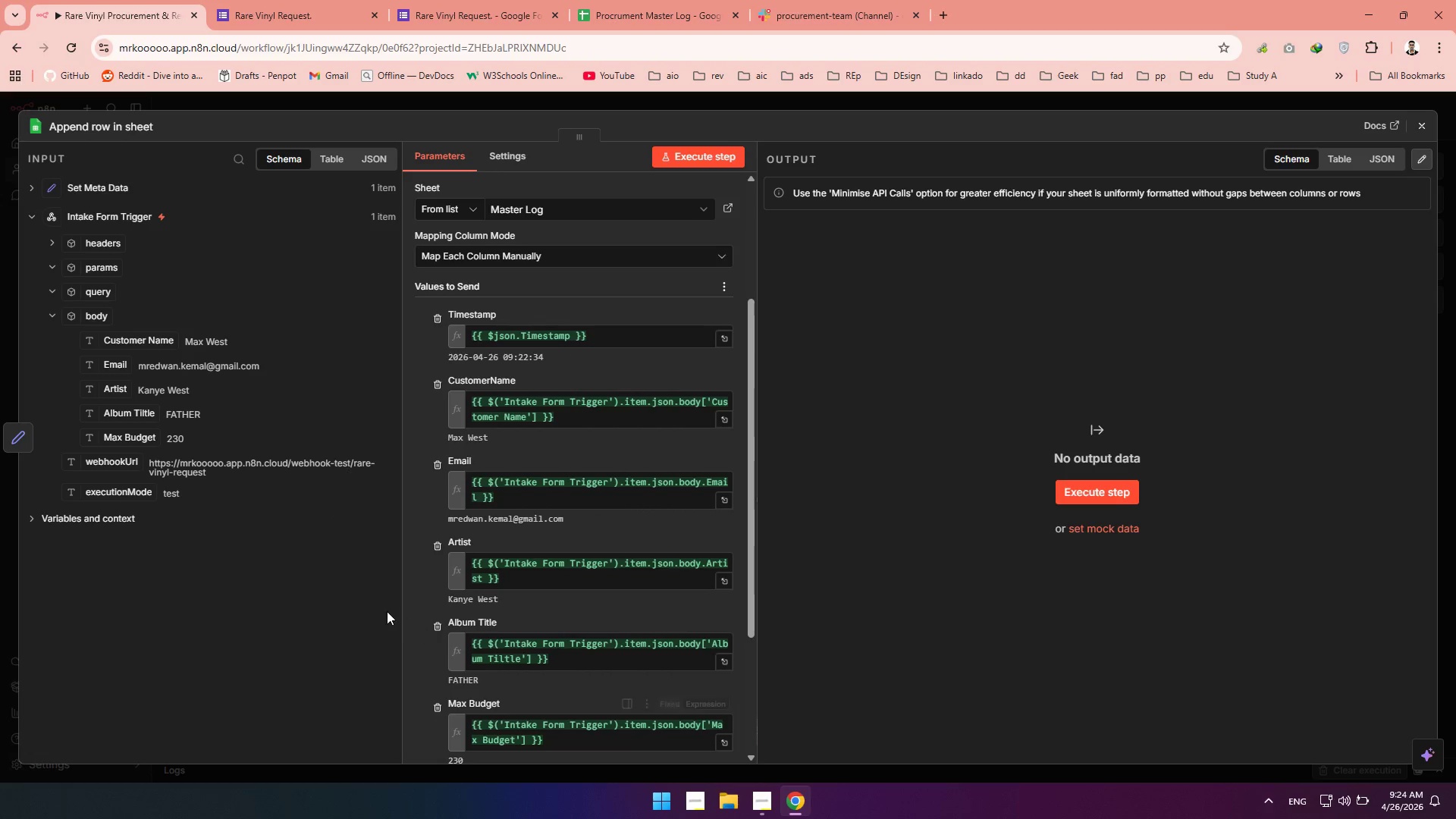 
left_click([318, 600])
 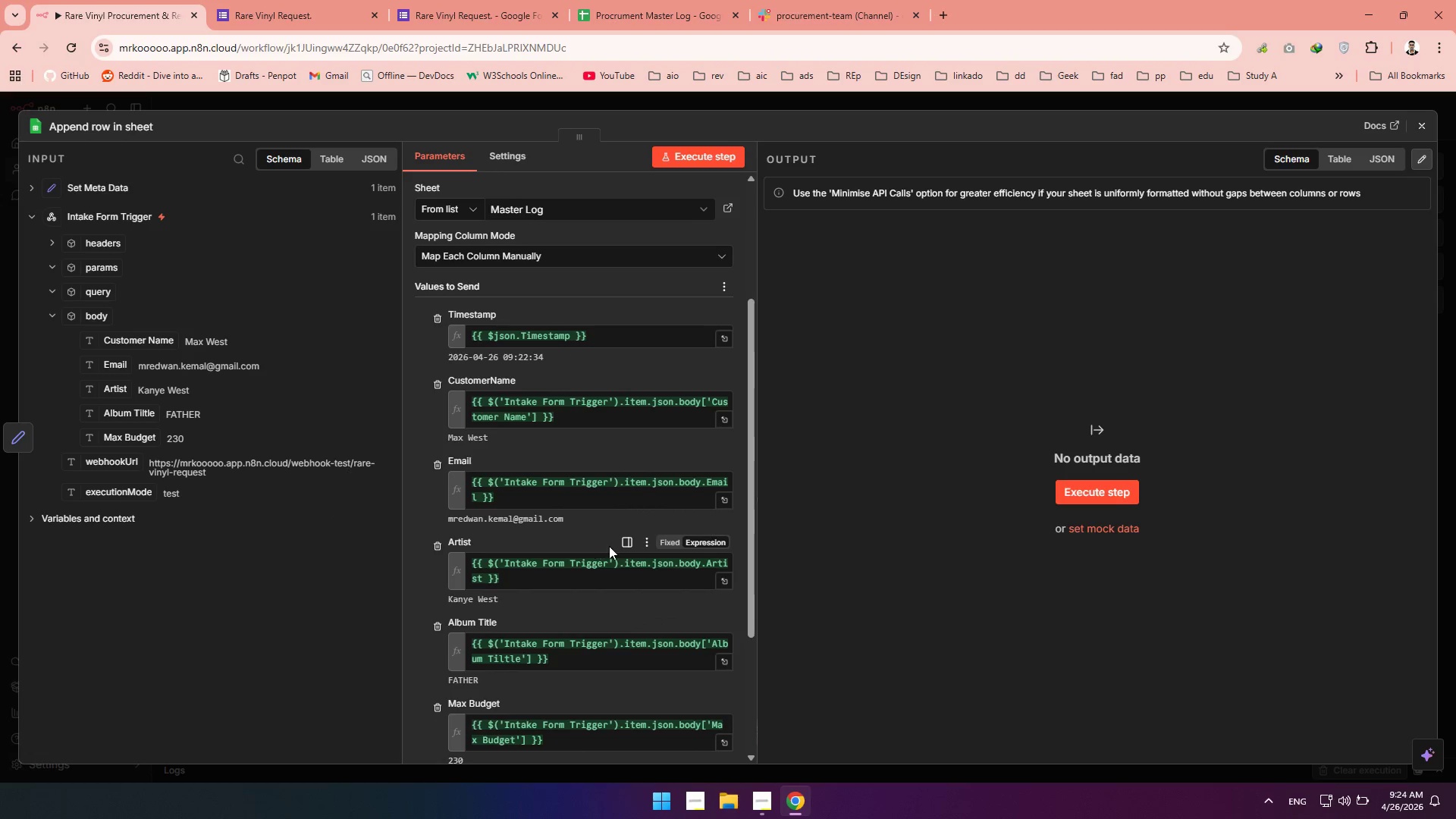 
scroll: coordinate [609, 546], scroll_direction: down, amount: 1.0
 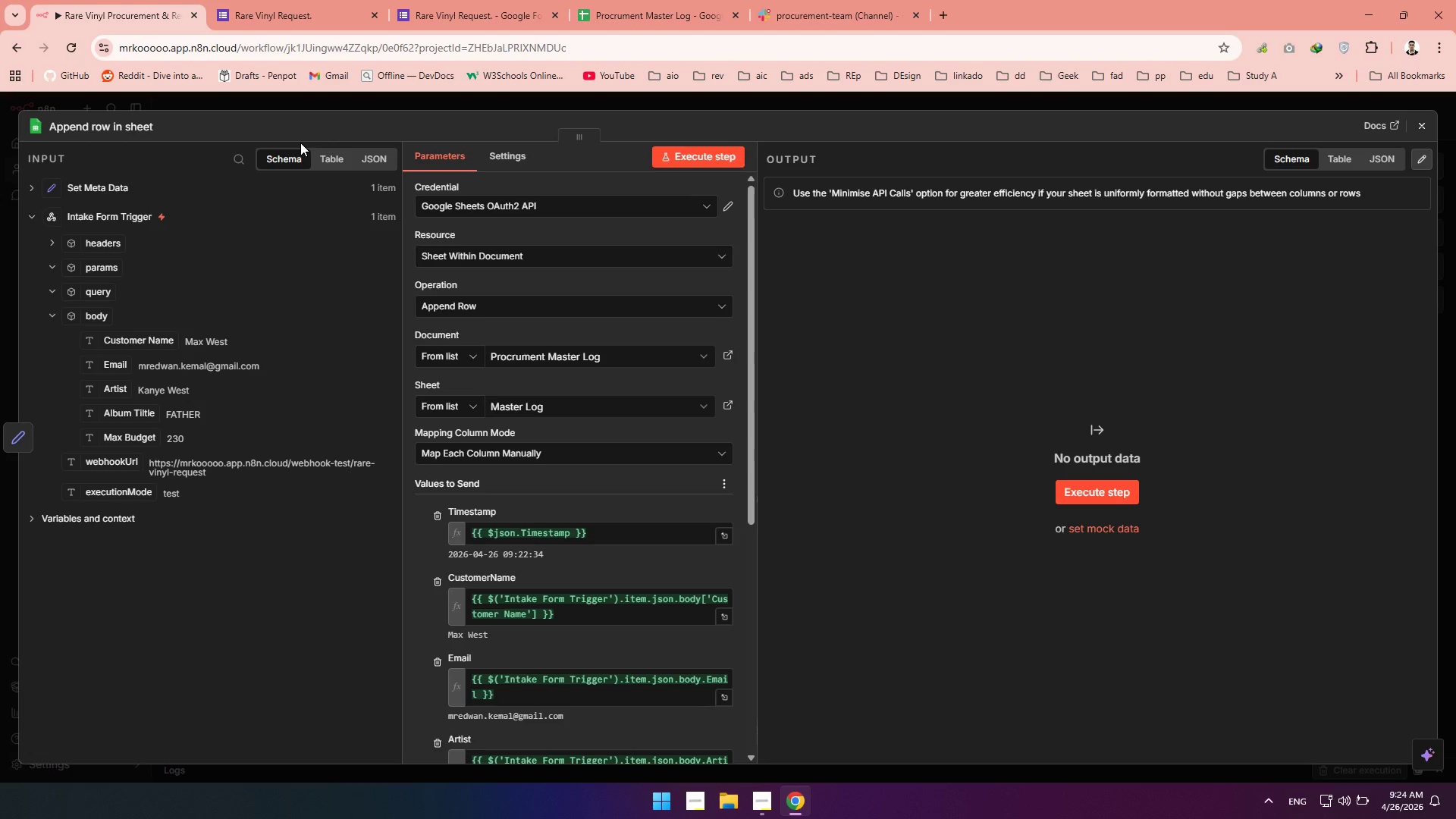 
wait(6.01)
 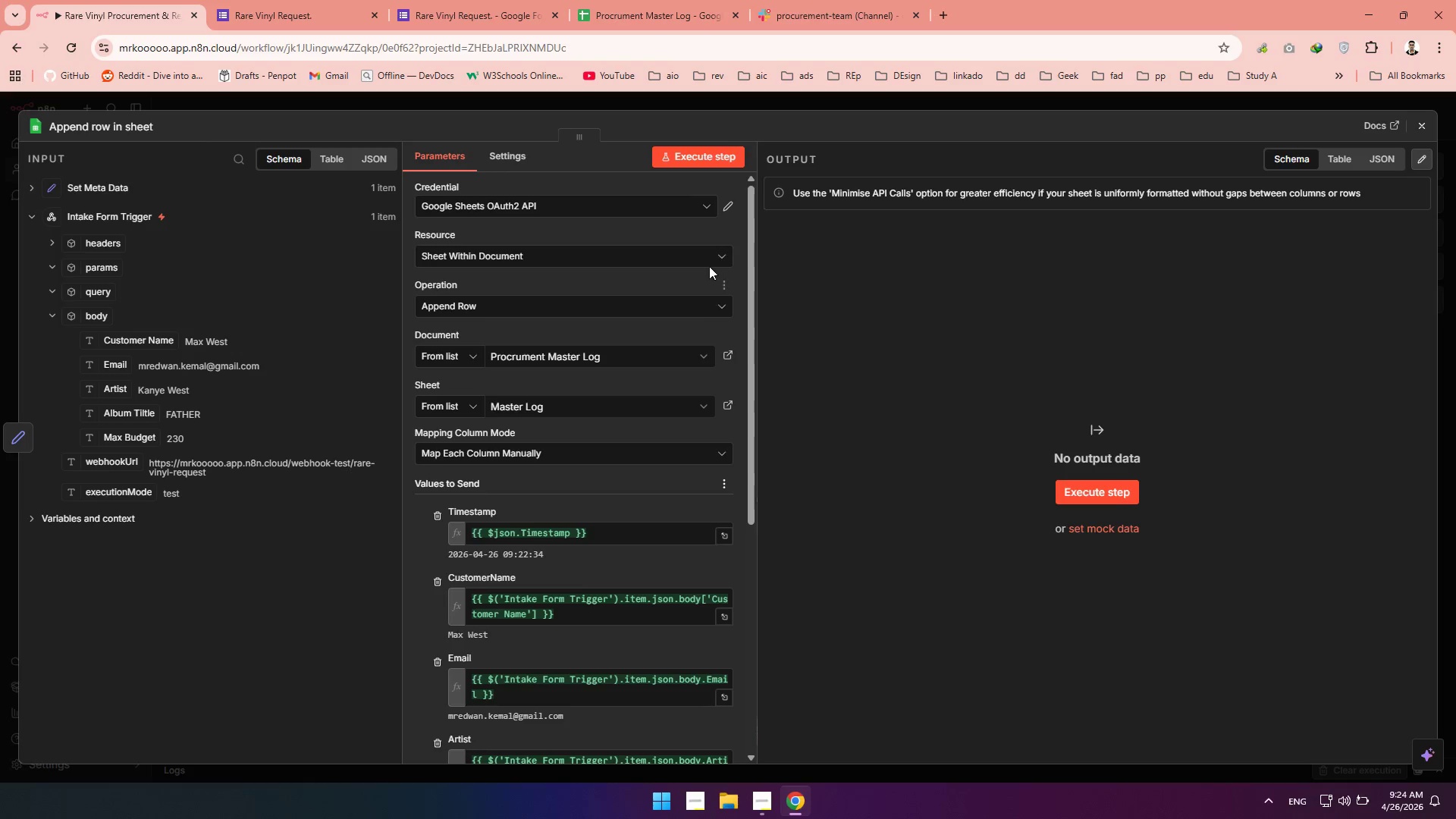 
double_click([146, 120])
 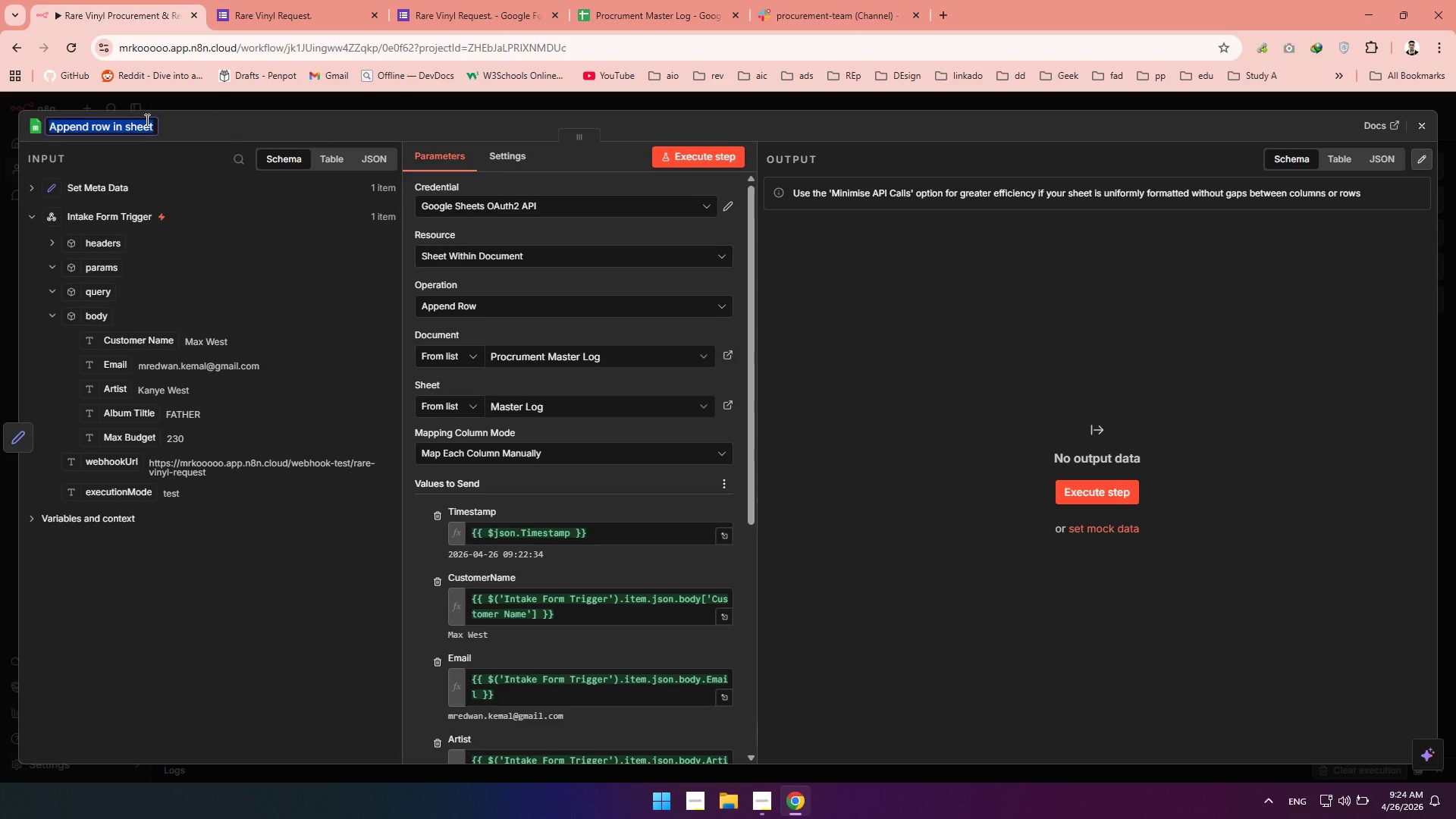 
wait(10.55)
 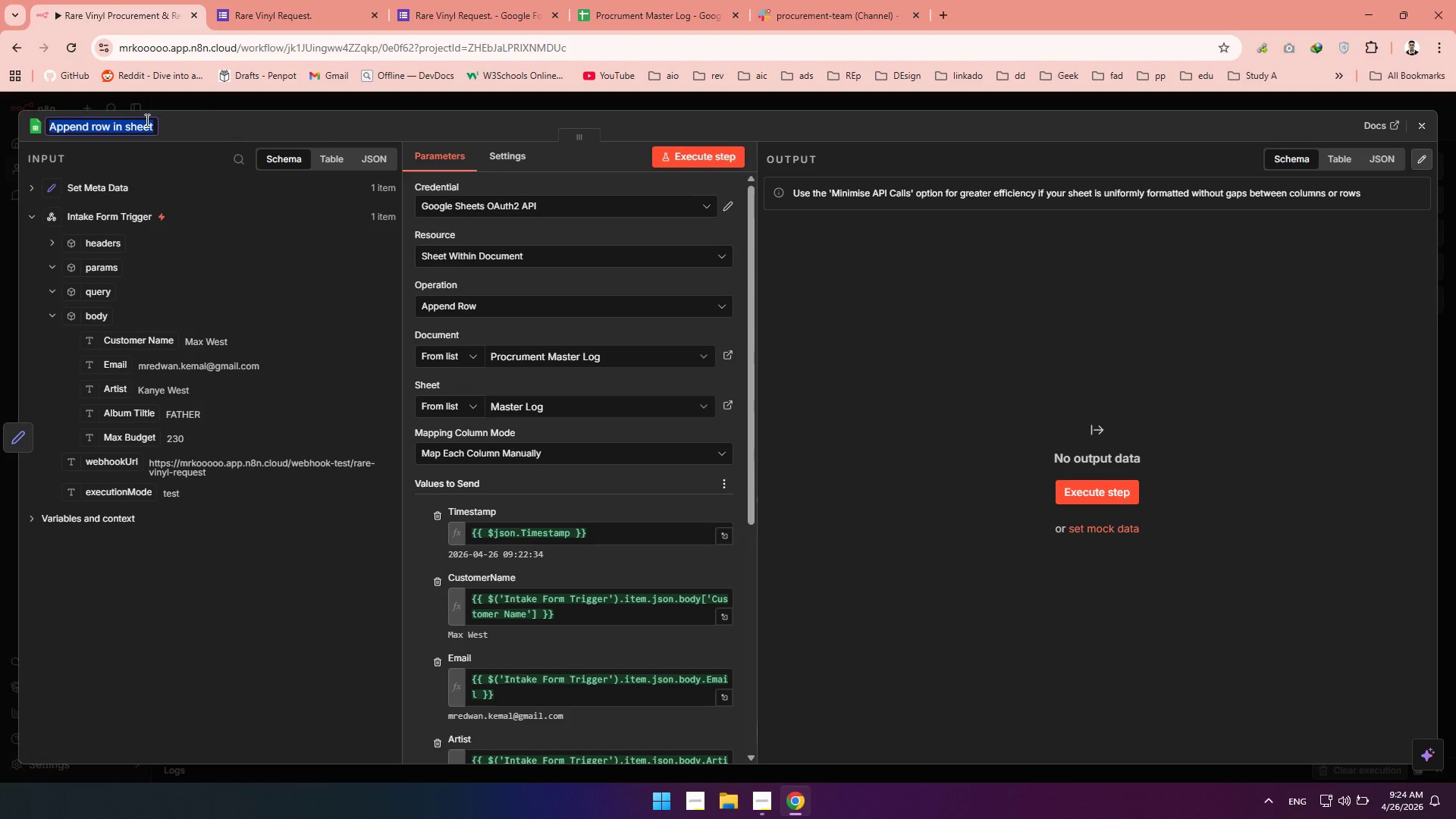 
type(Log To Master Sheet)
 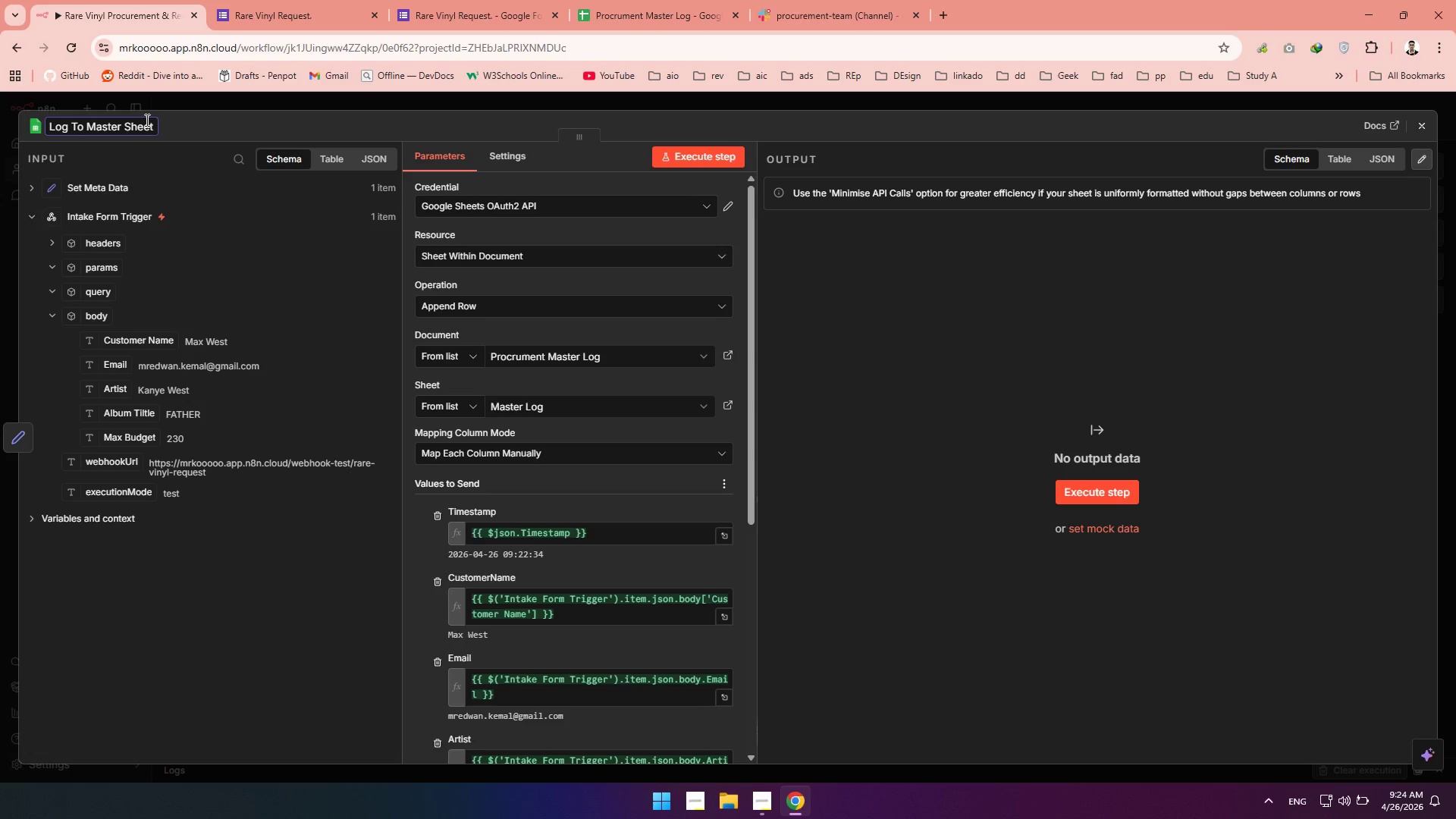 
left_click([202, 140])
 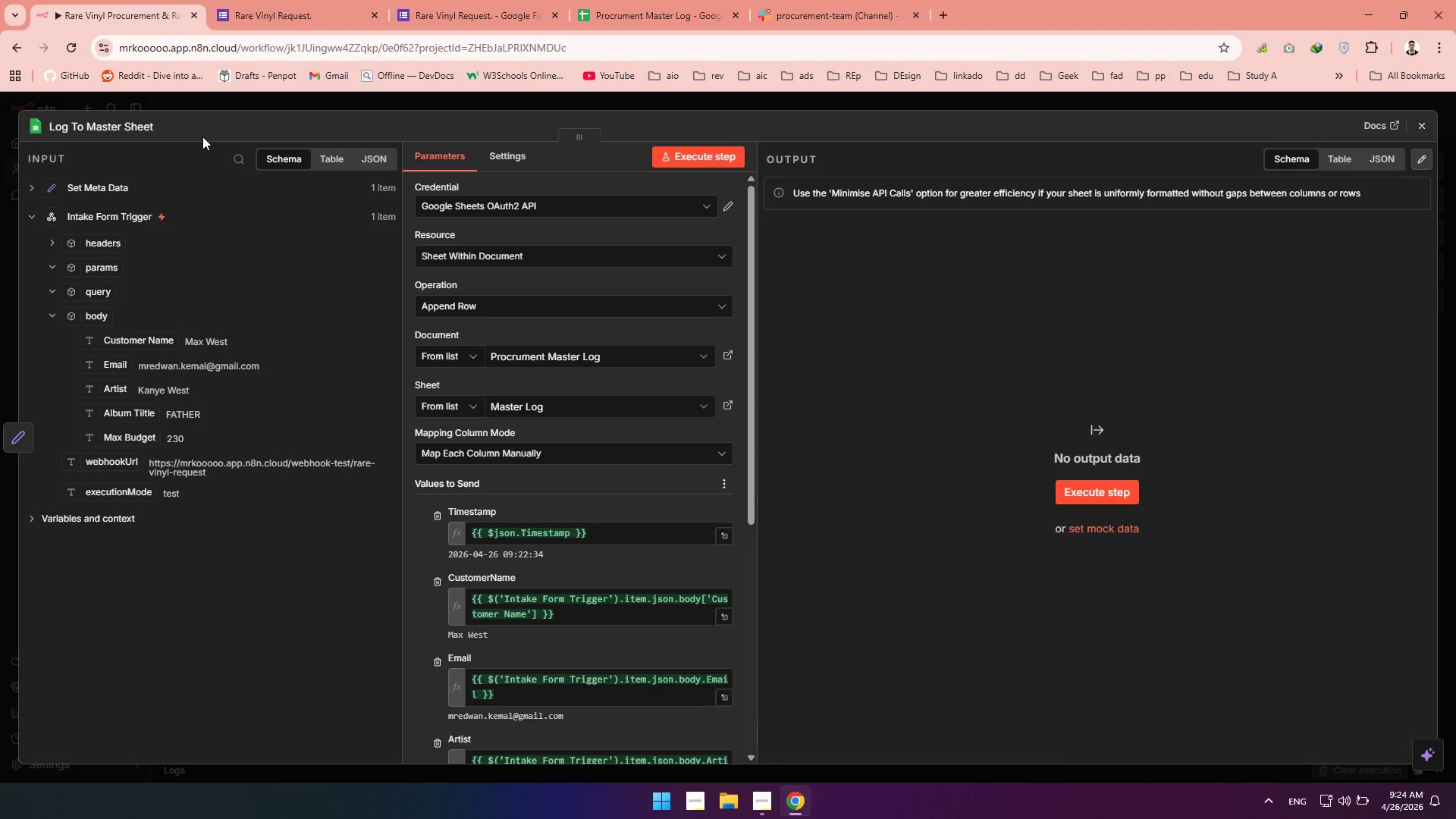 
wait(10.11)
 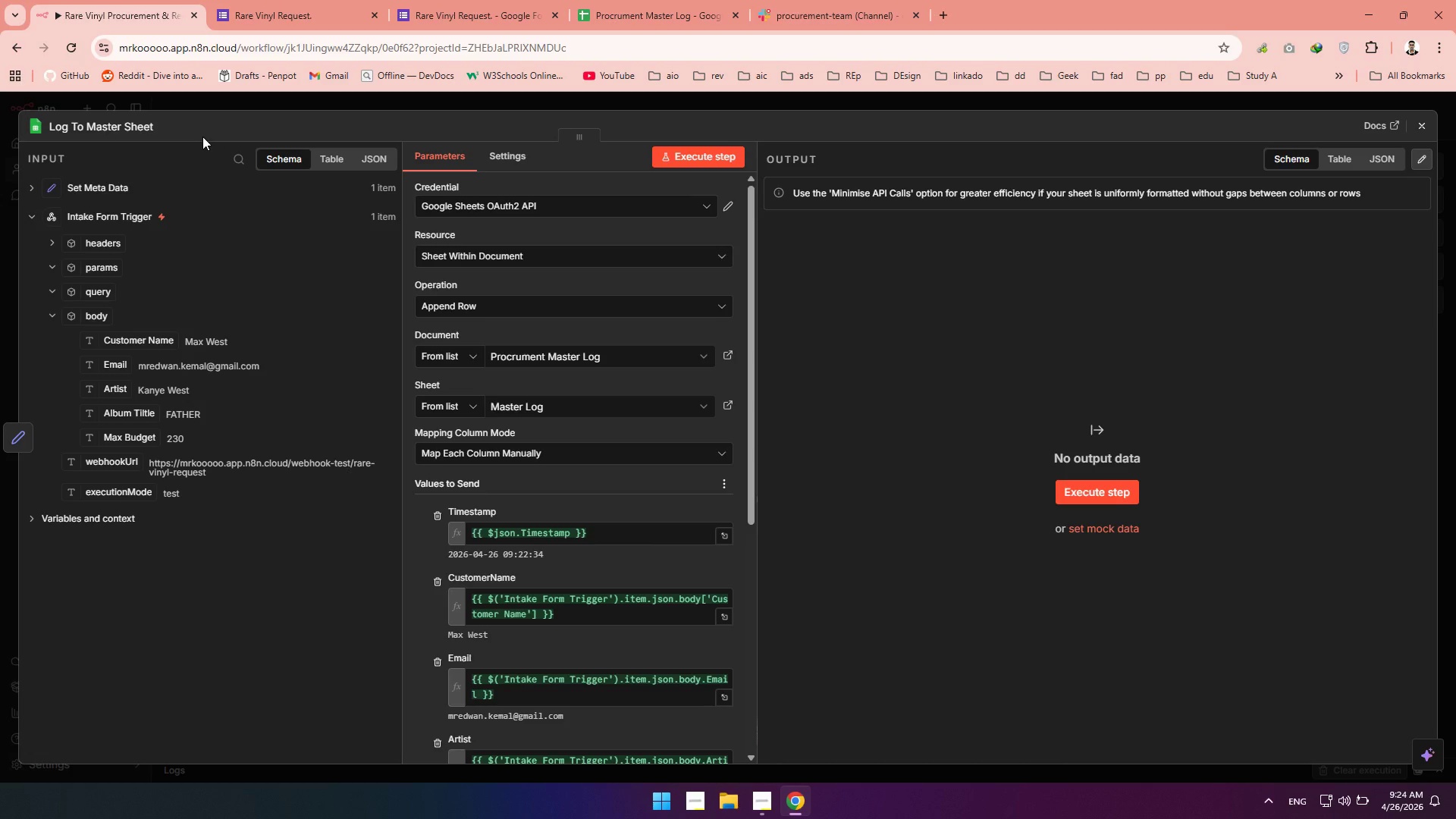 
left_click([217, 138])
 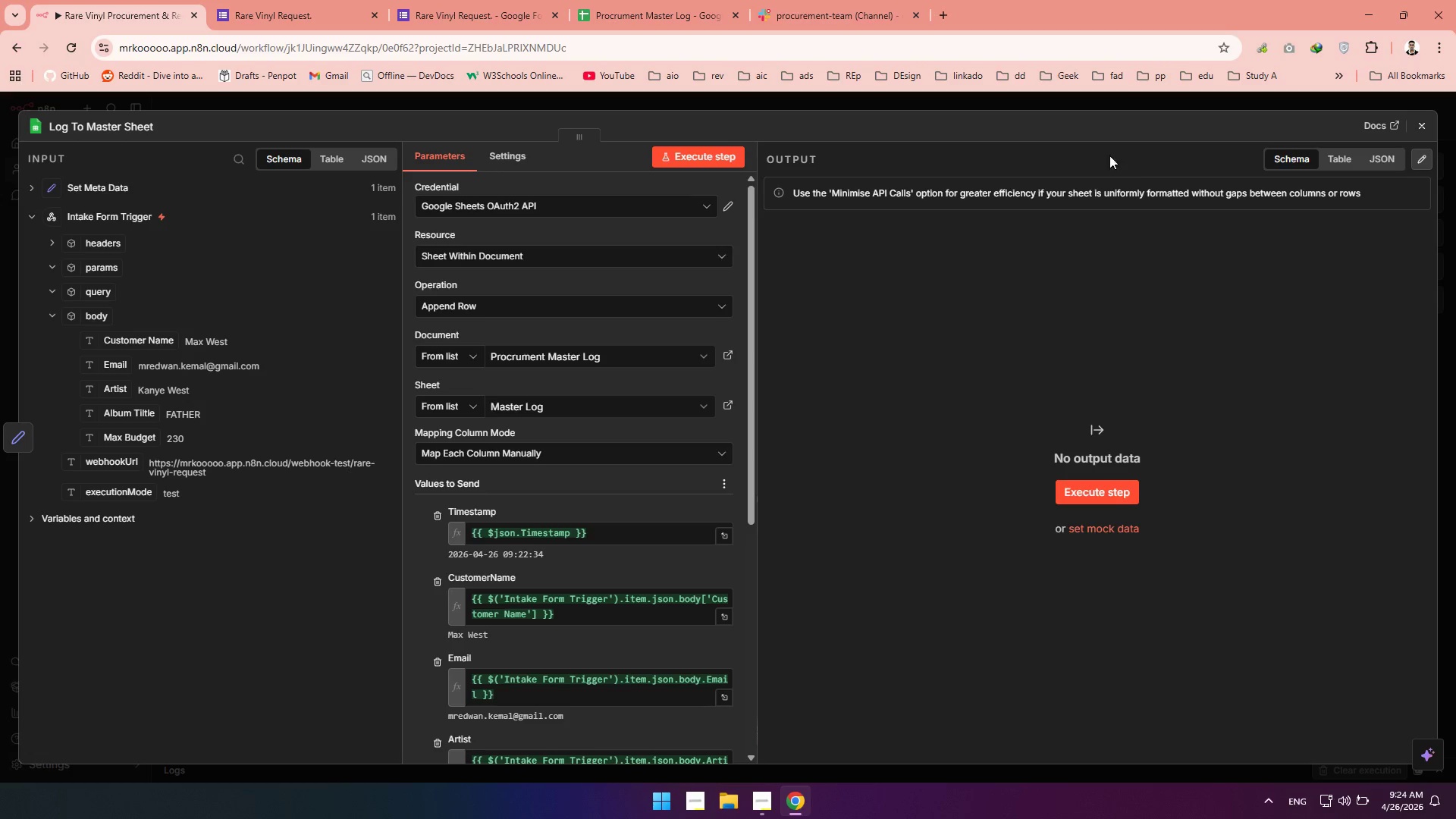 
left_click([690, 152])
 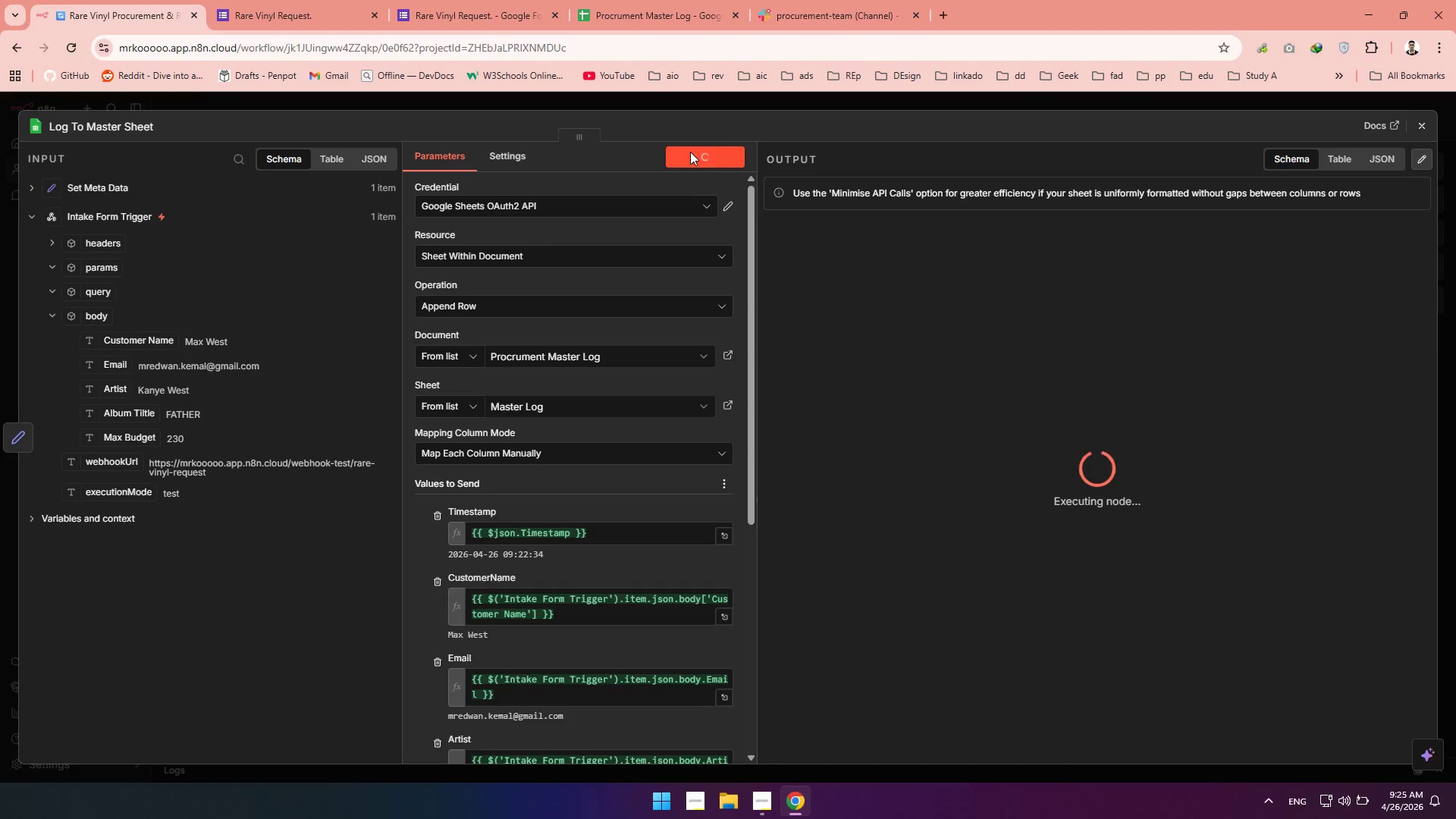 
wait(8.31)
 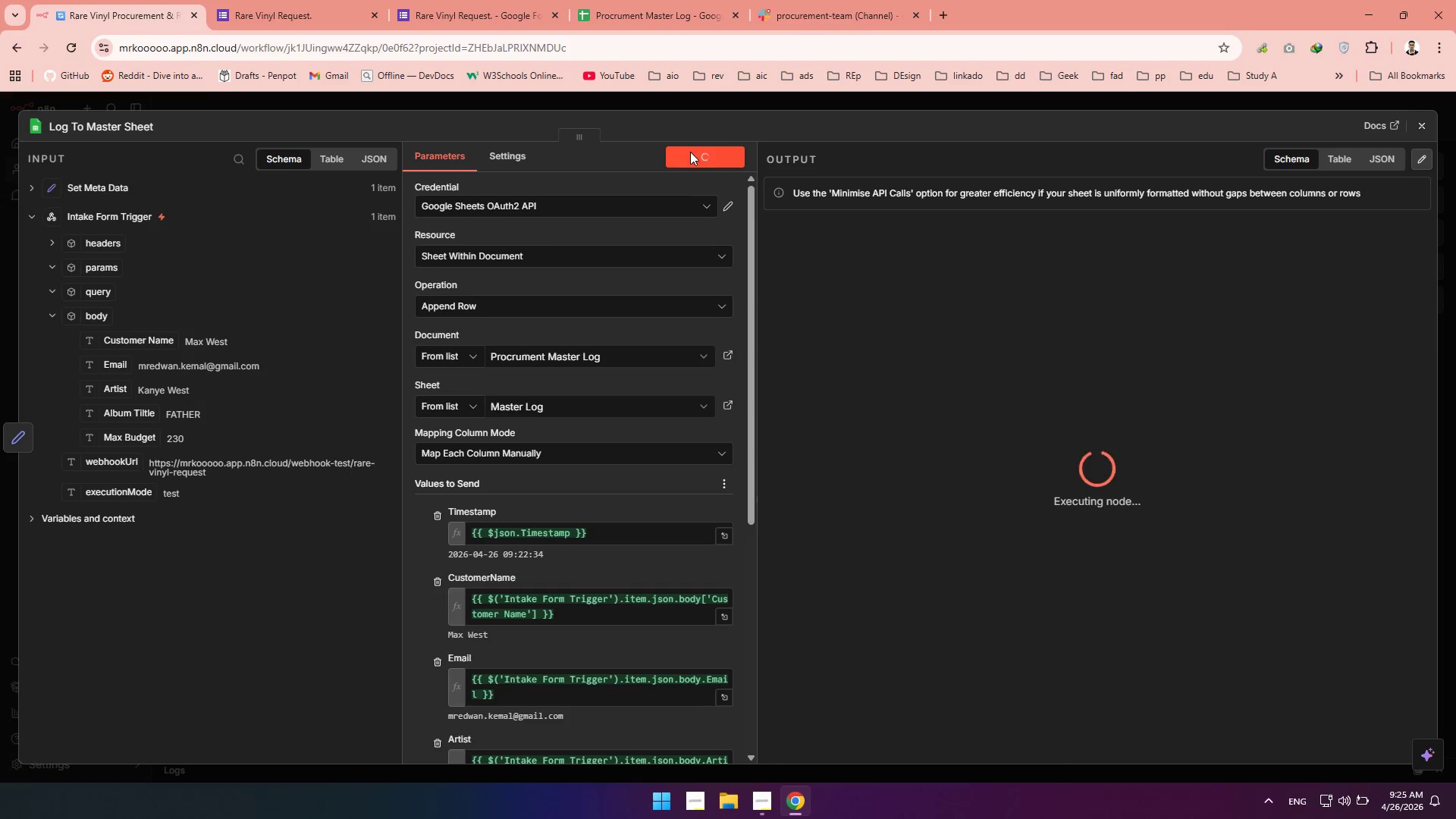 
left_click([1426, 123])
 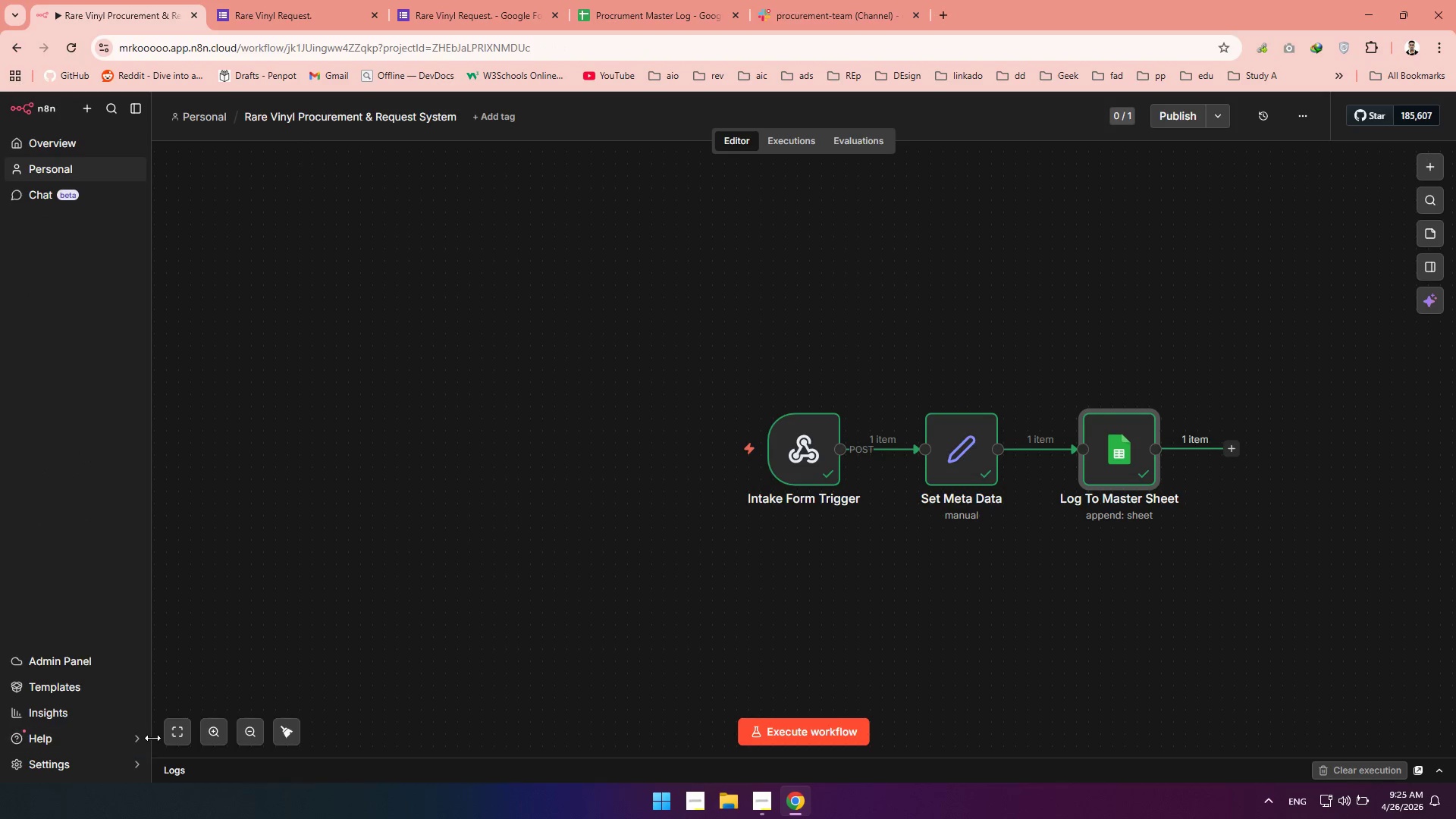 
left_click([177, 726])
 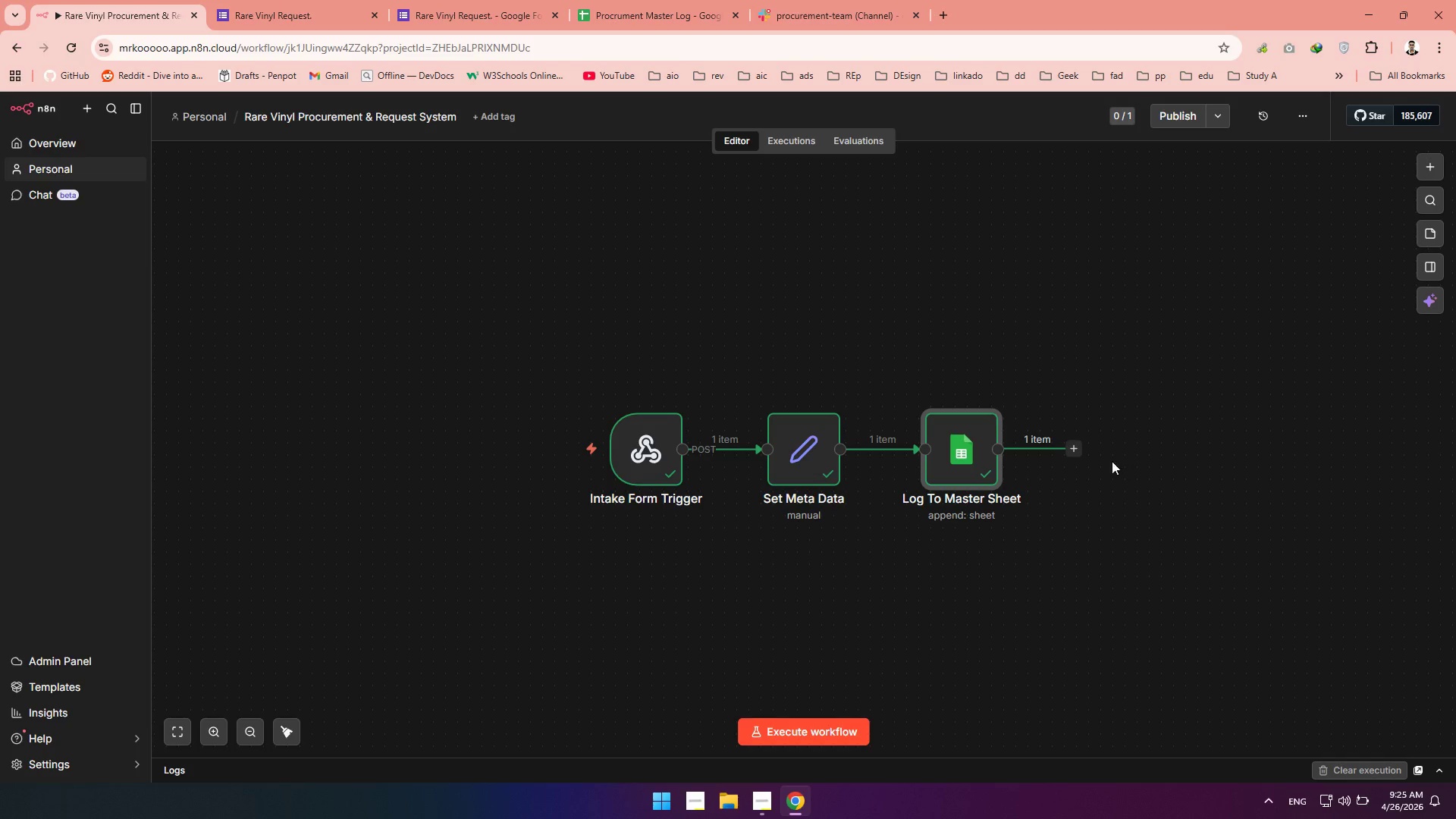 
left_click([1072, 449])
 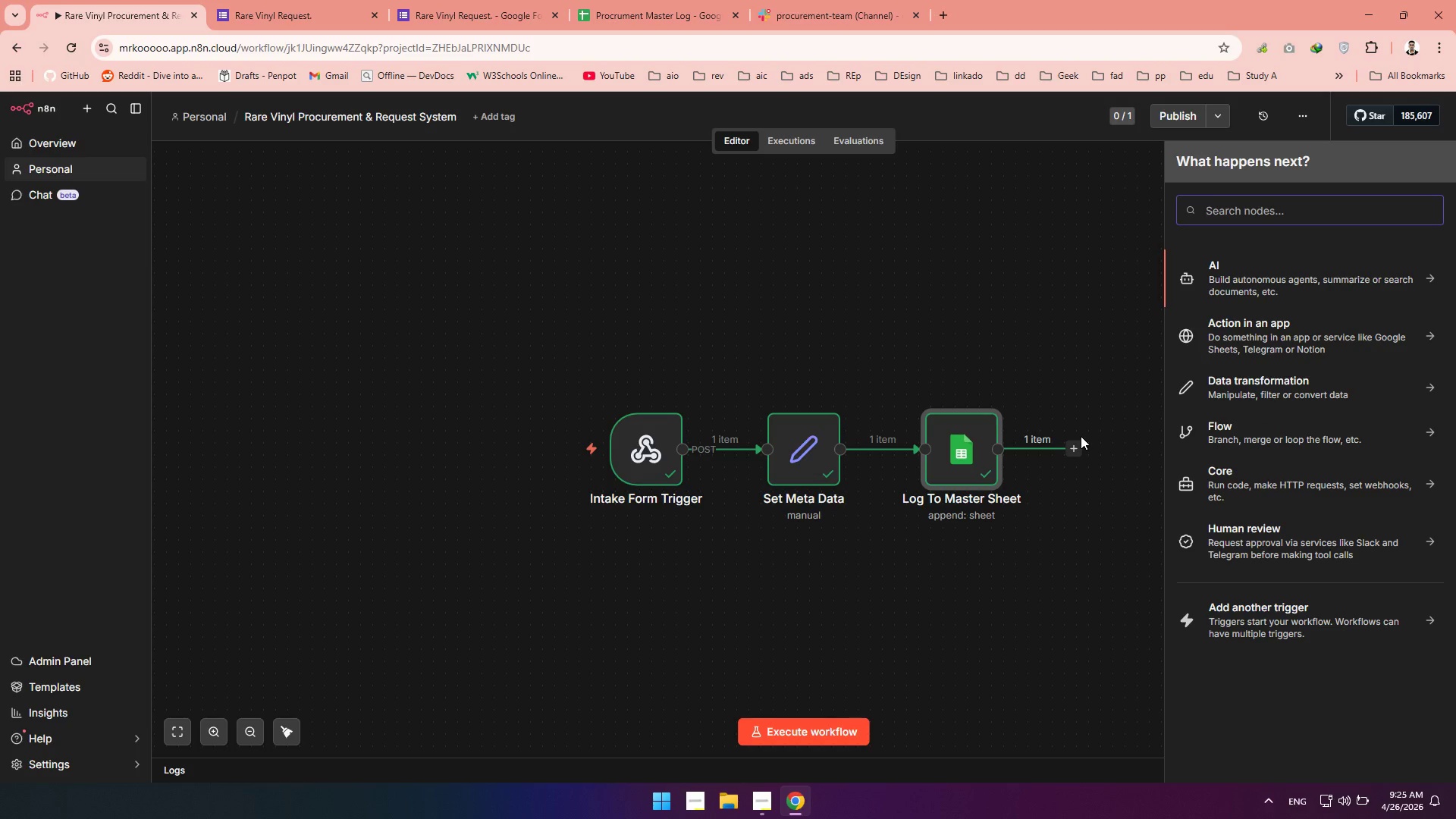 
type(if)
 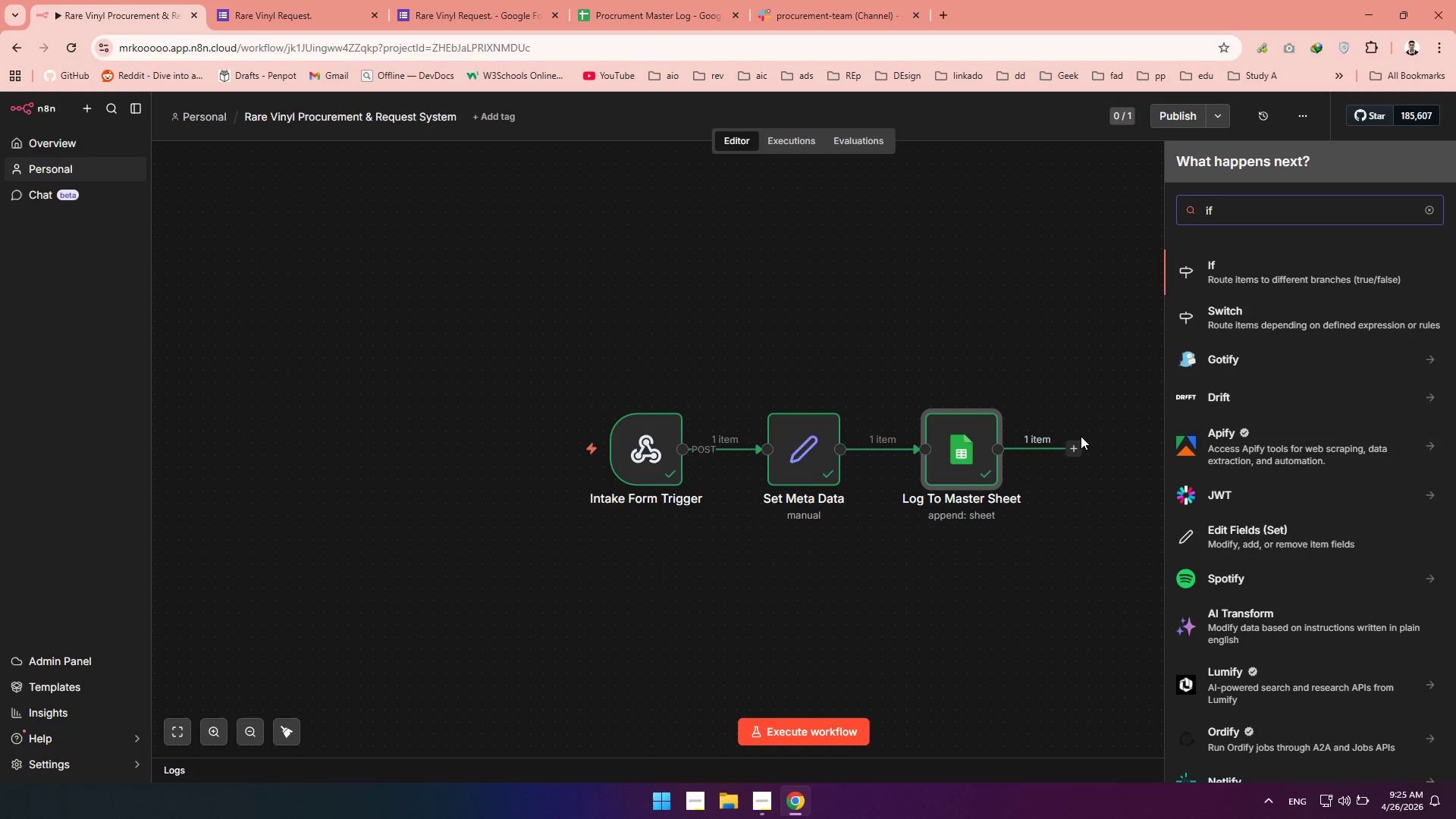 
key(Enter)
 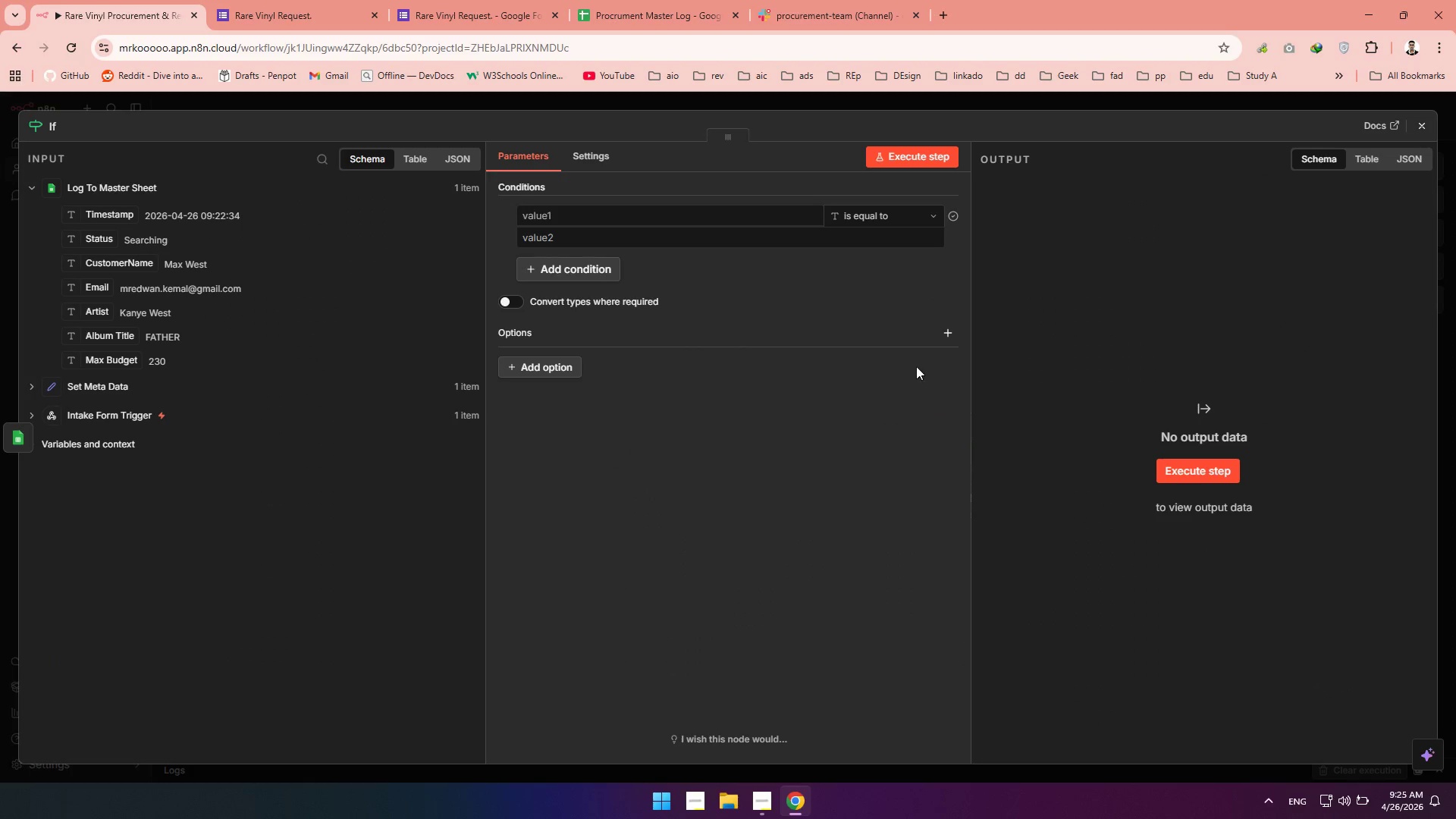 
mouse_move([810, 240])